 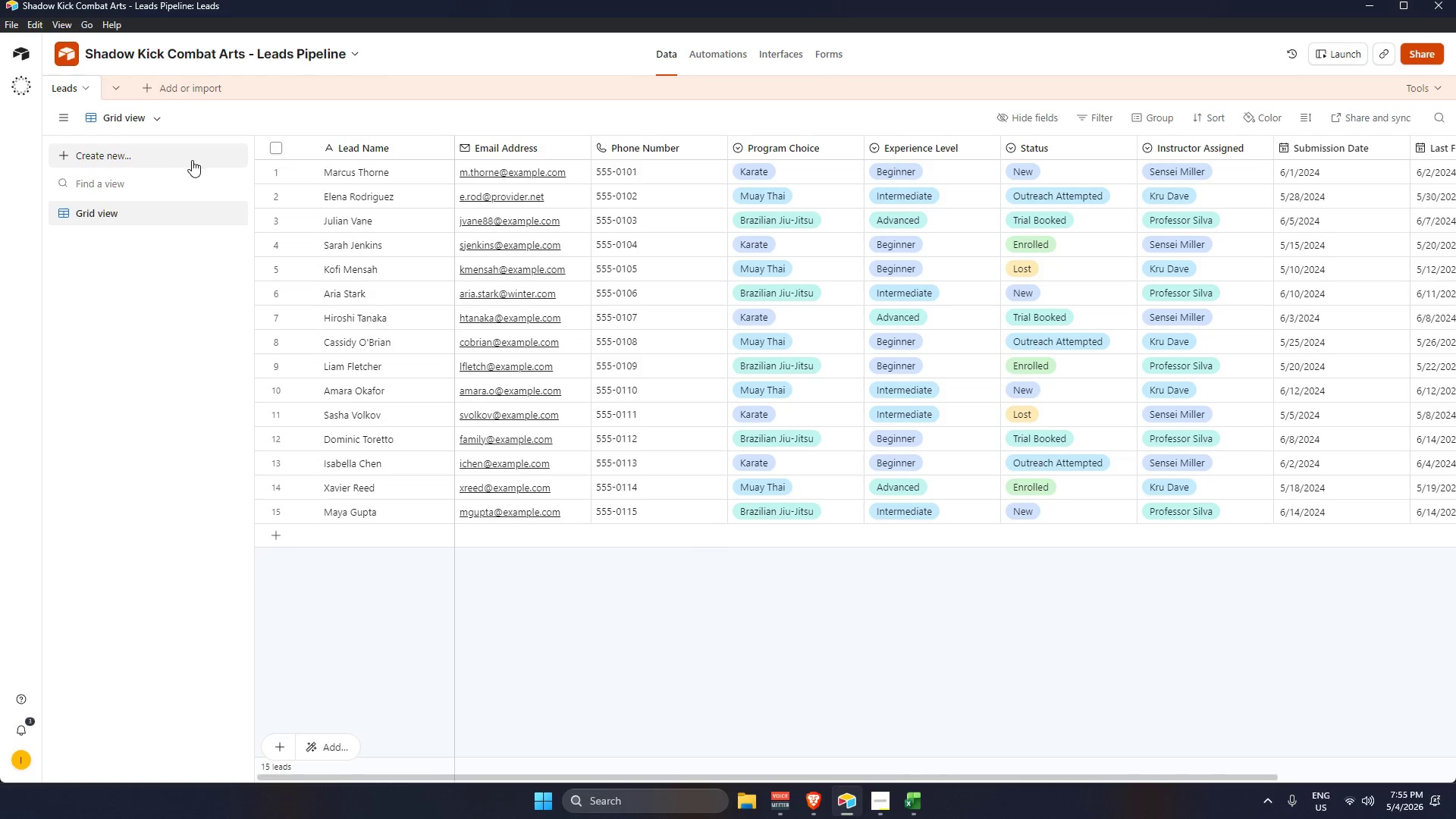 
scroll: coordinate [337, 221], scroll_direction: up, amount: 2.0
 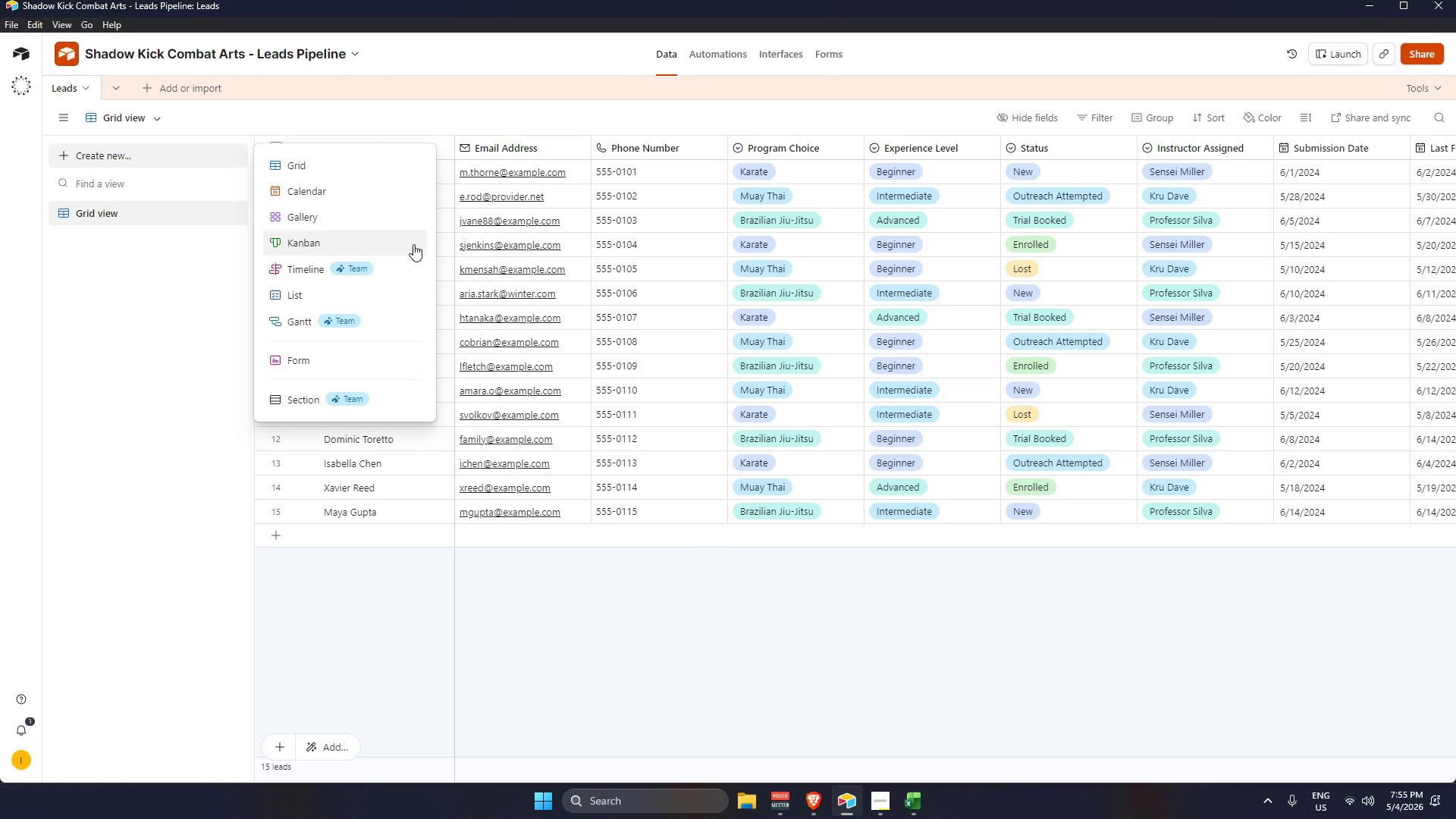 
left_click([385, 244])
 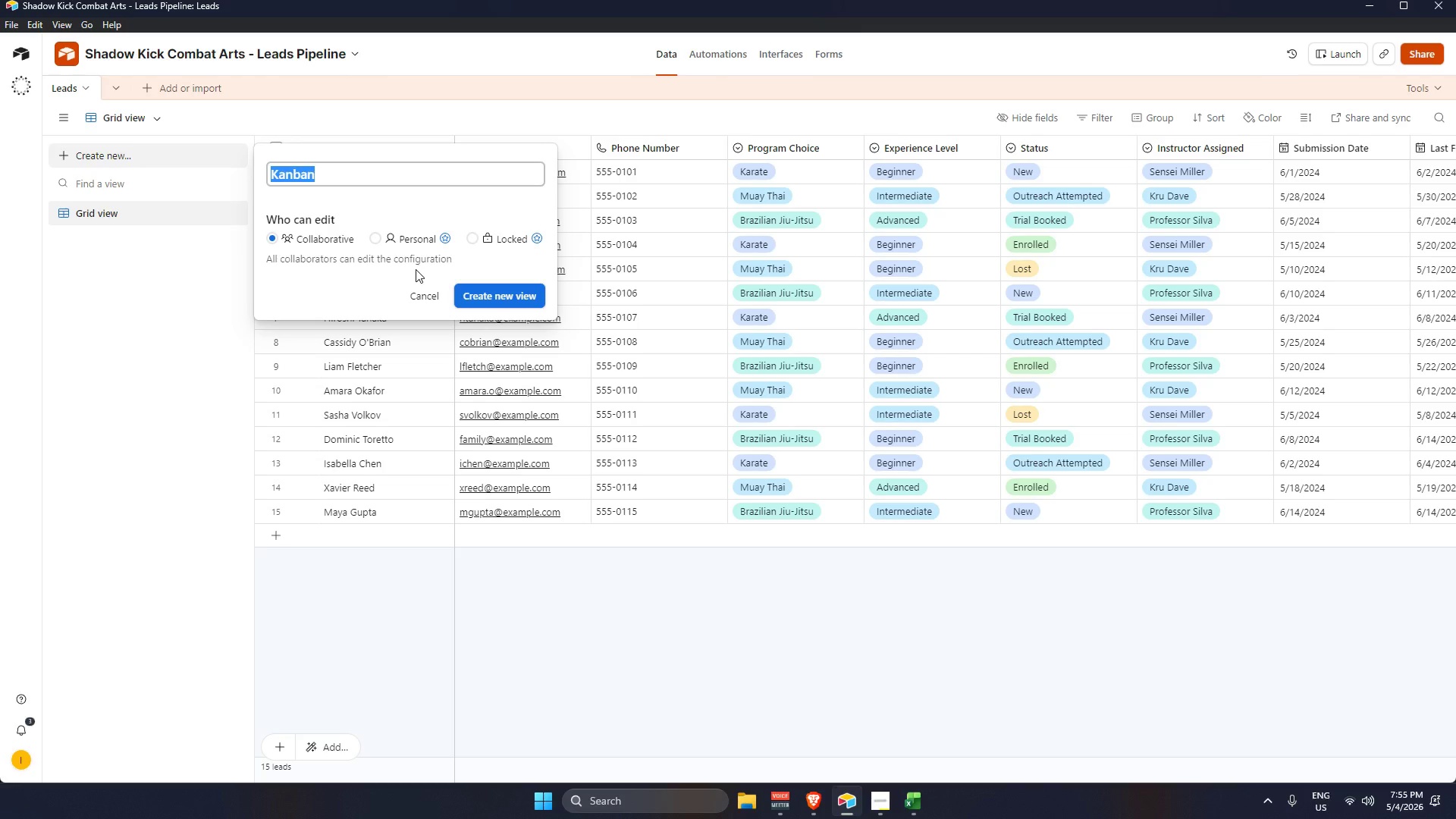 
key(Backspace)
 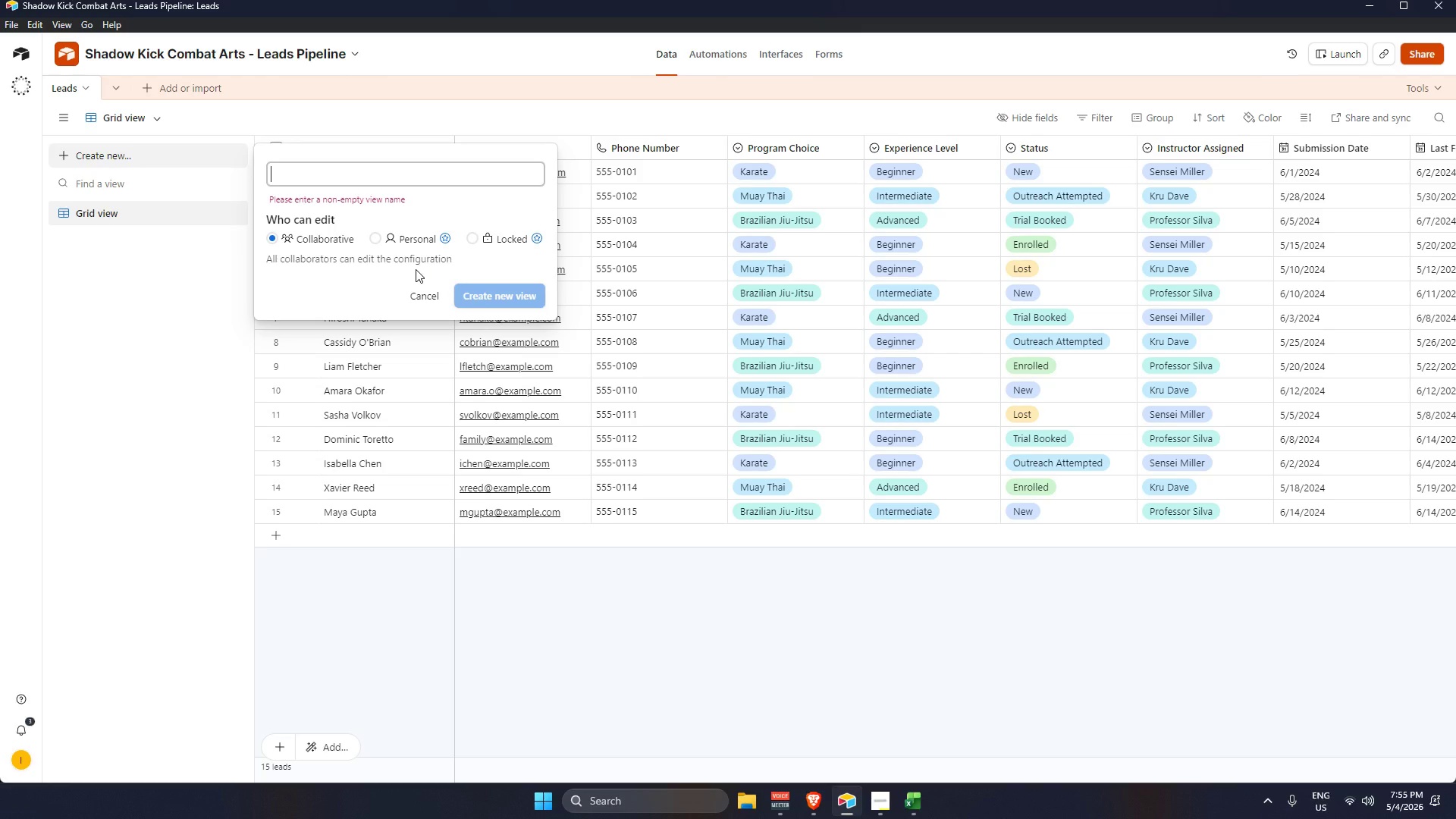 
wait(6.78)
 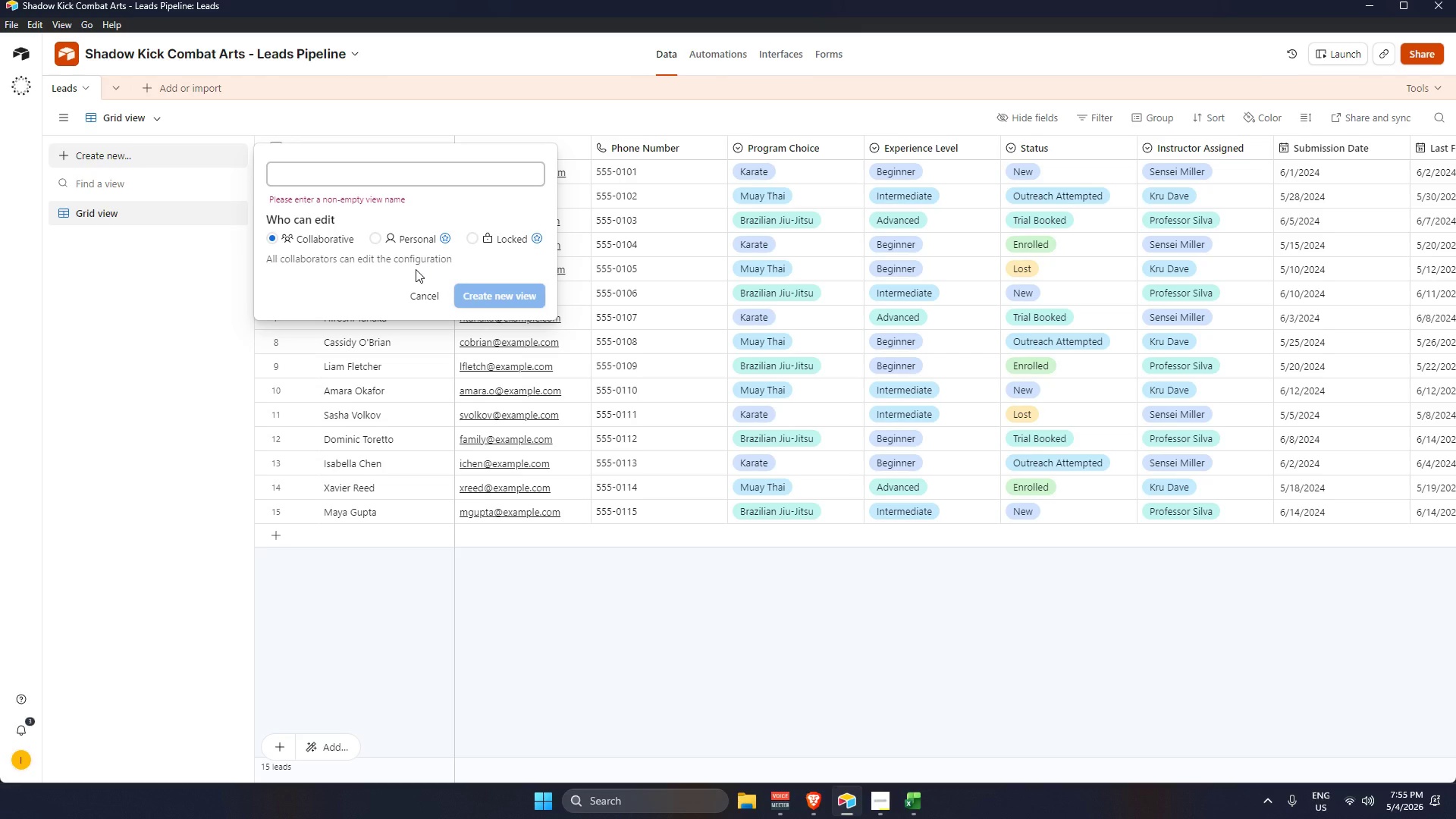 
type(Master Pipeline)
 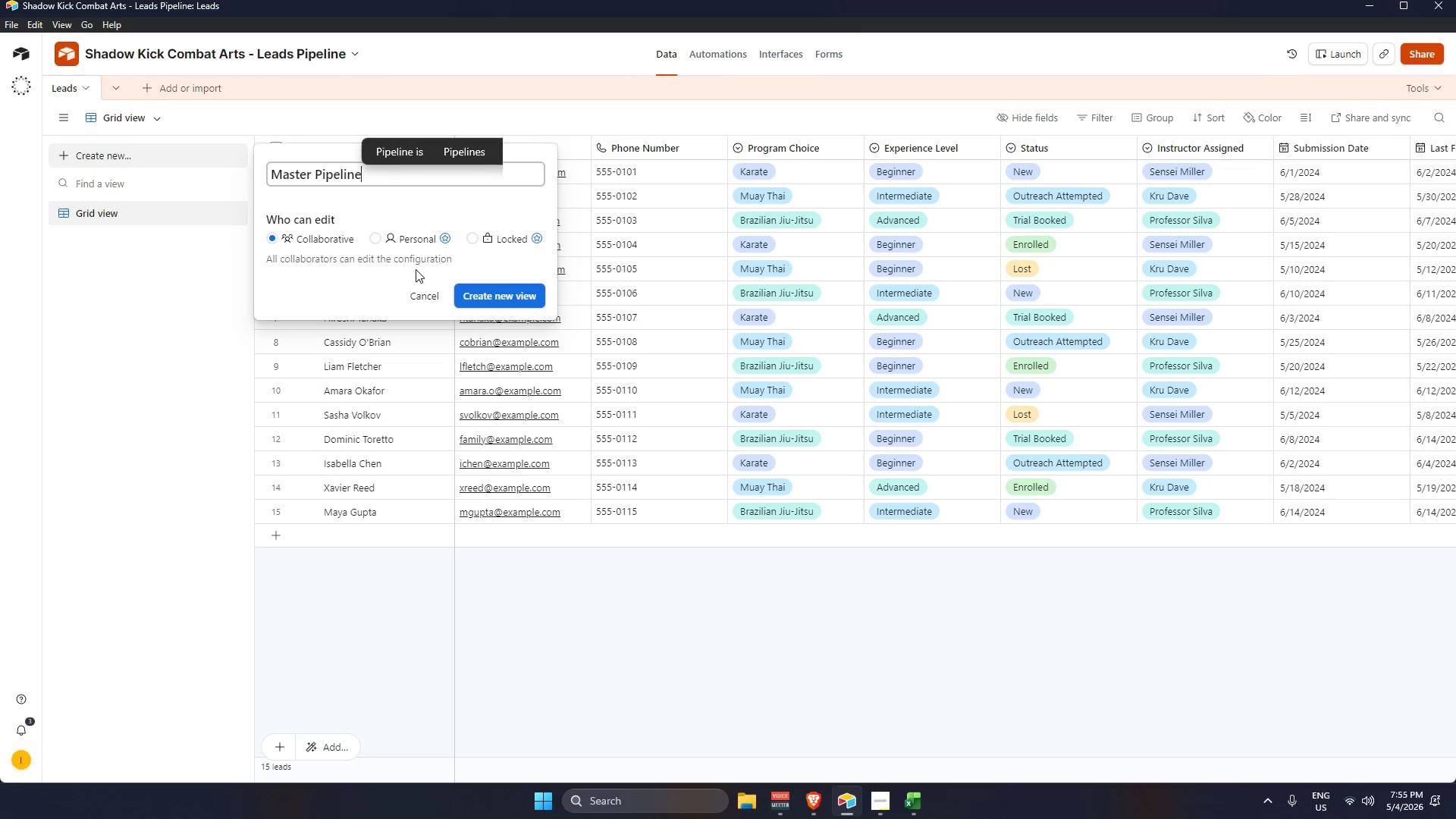 
key(Enter)
 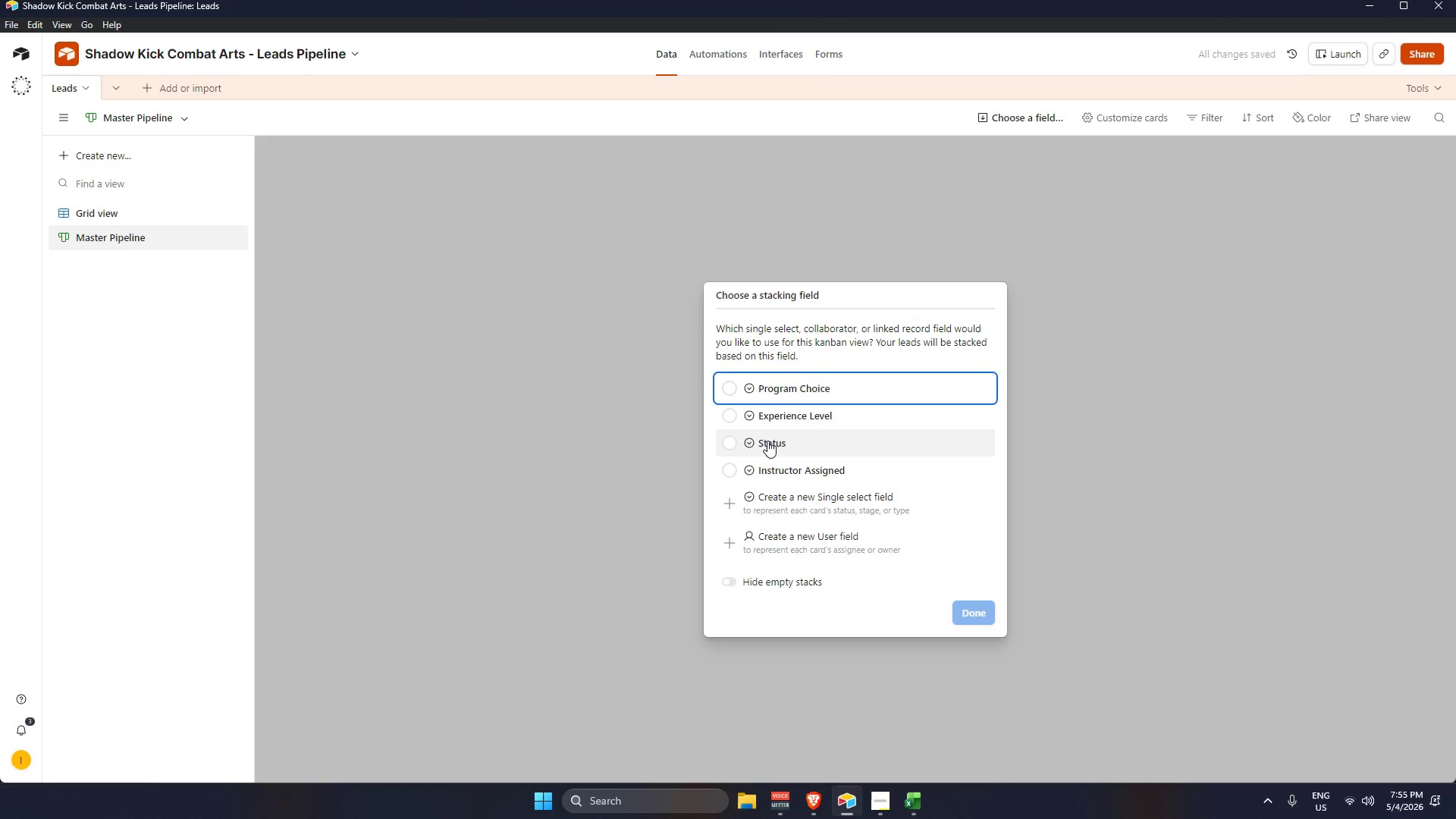 
left_click([769, 441])
 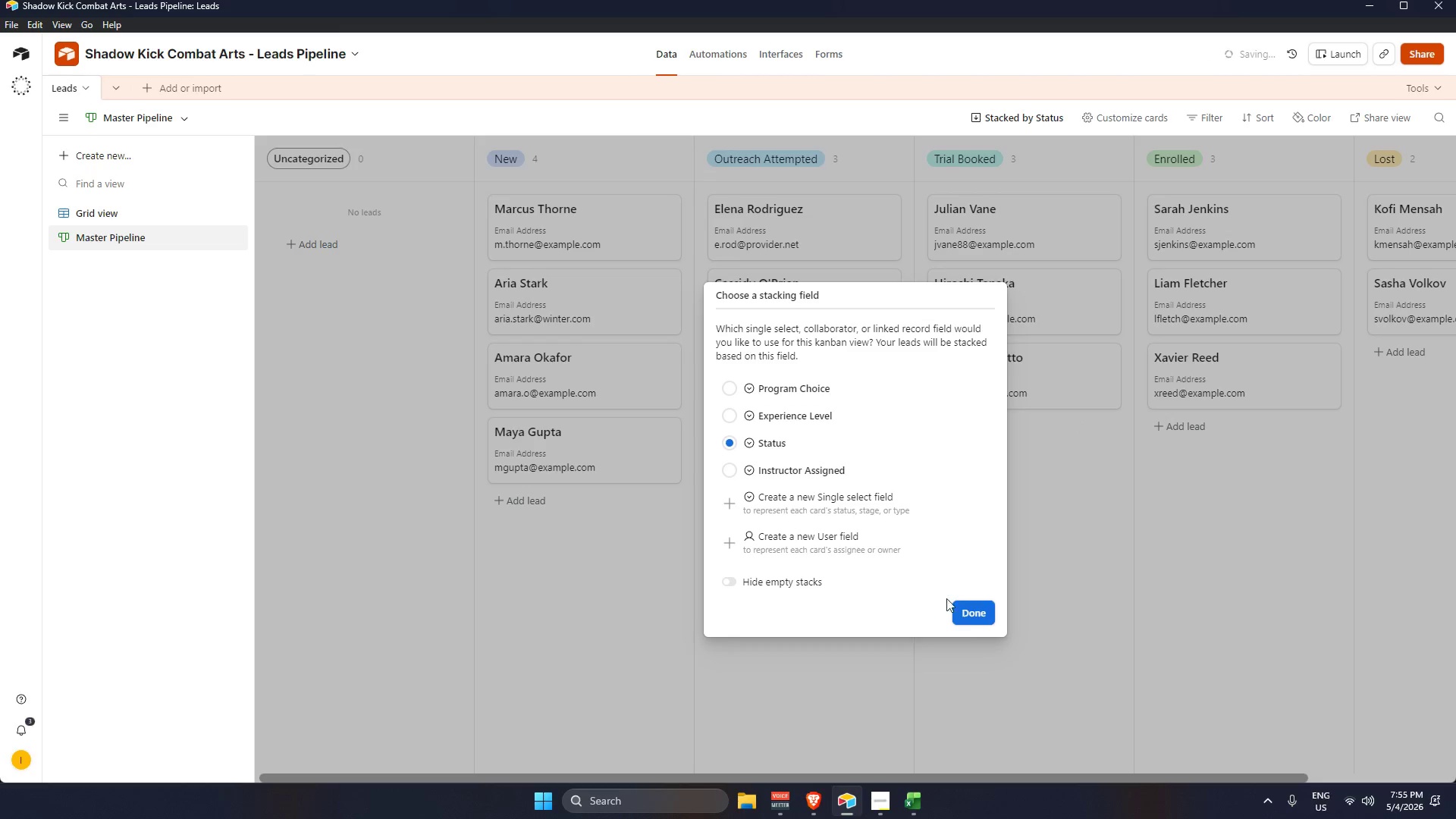 
left_click([967, 617])
 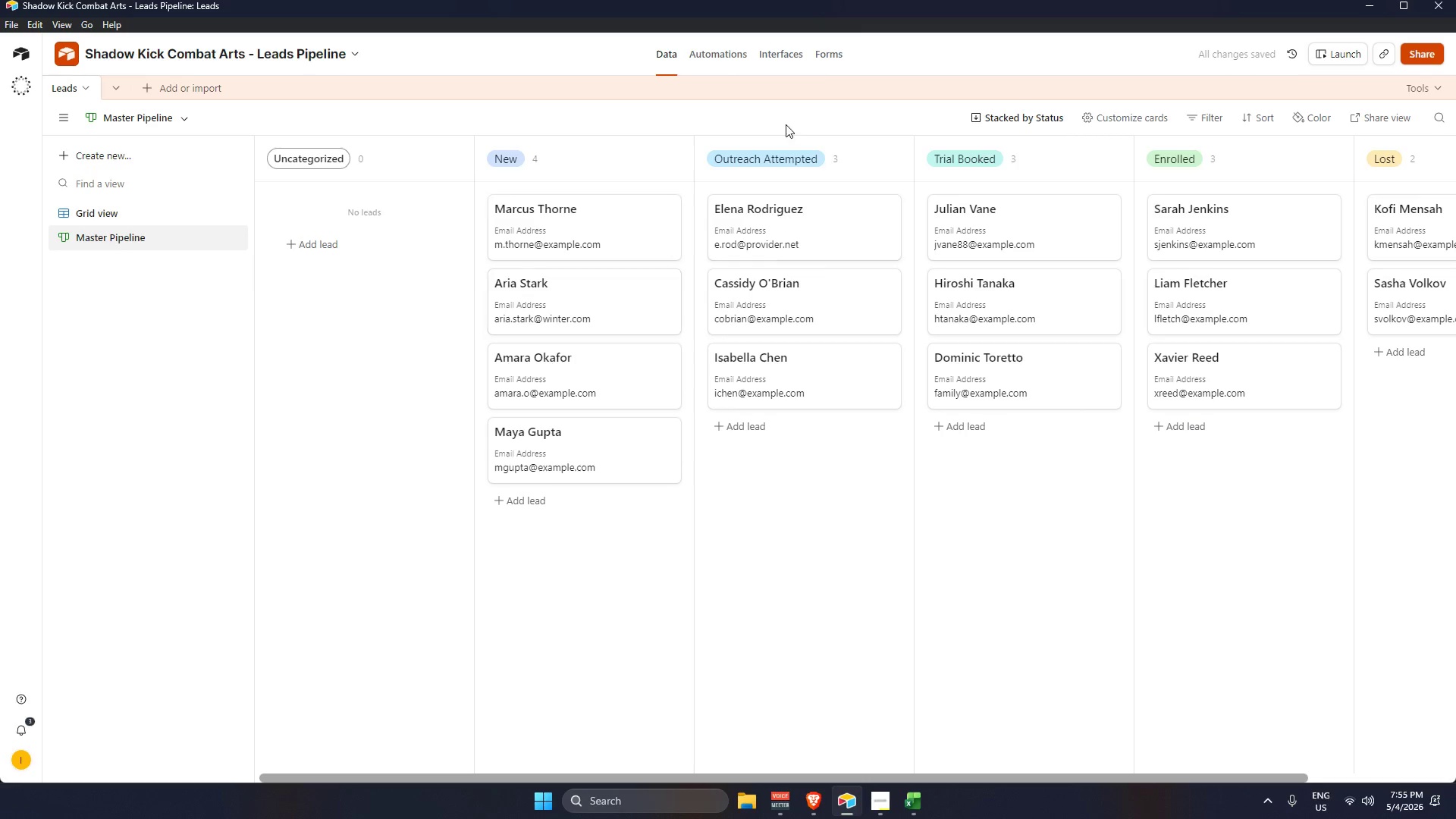 
left_click([1029, 117])
 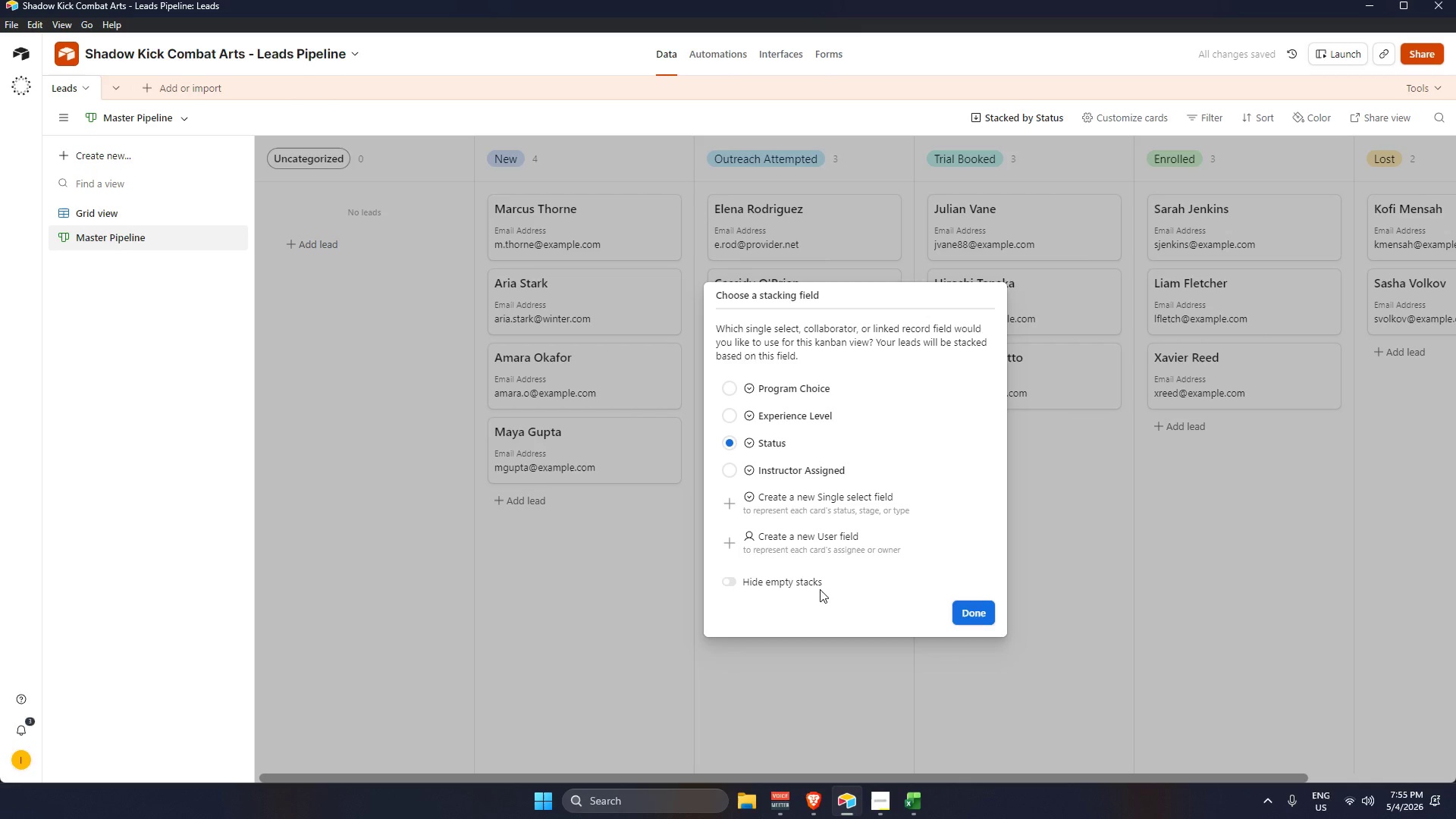 
left_click([789, 580])
 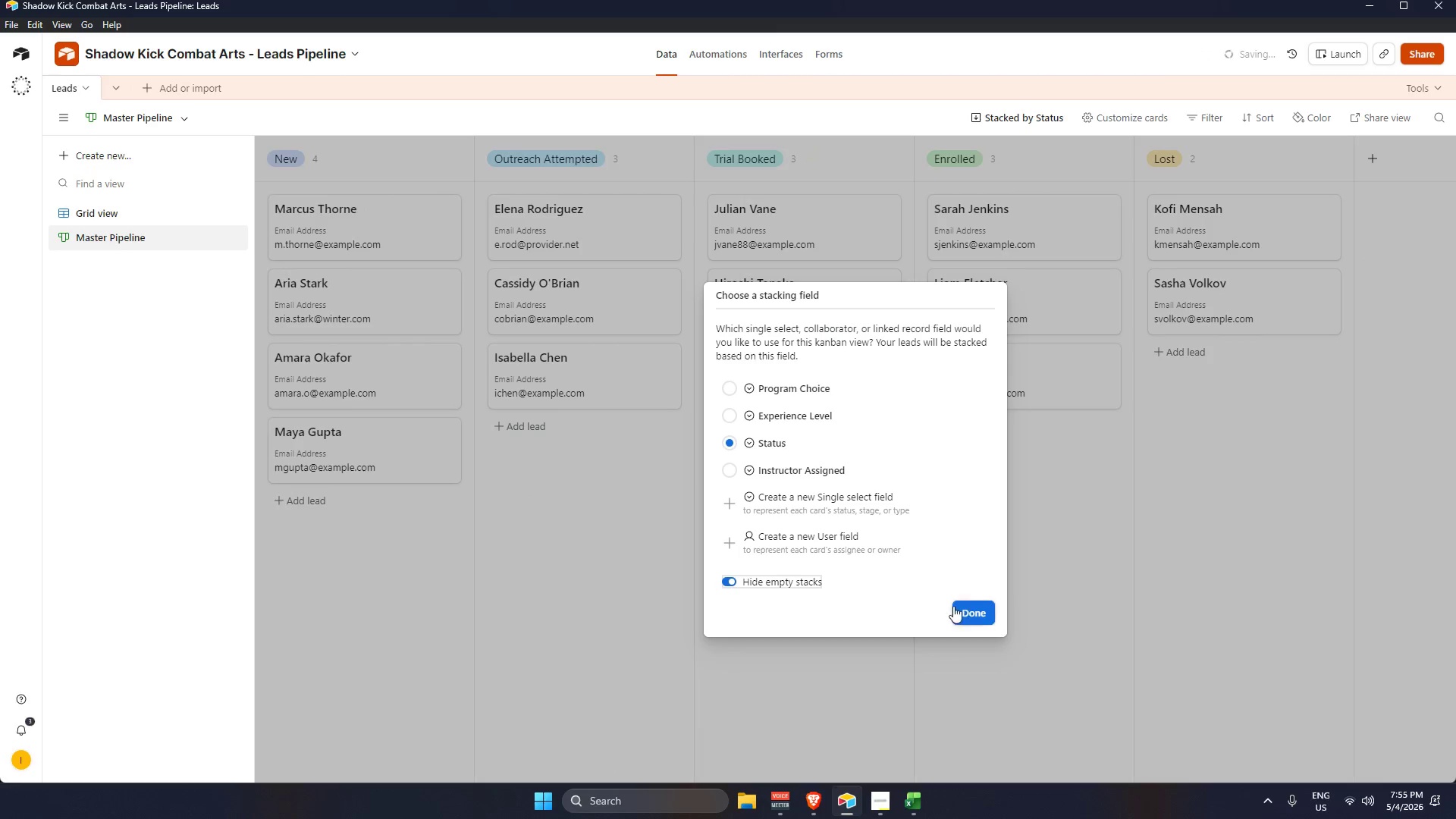 
left_click([993, 605])
 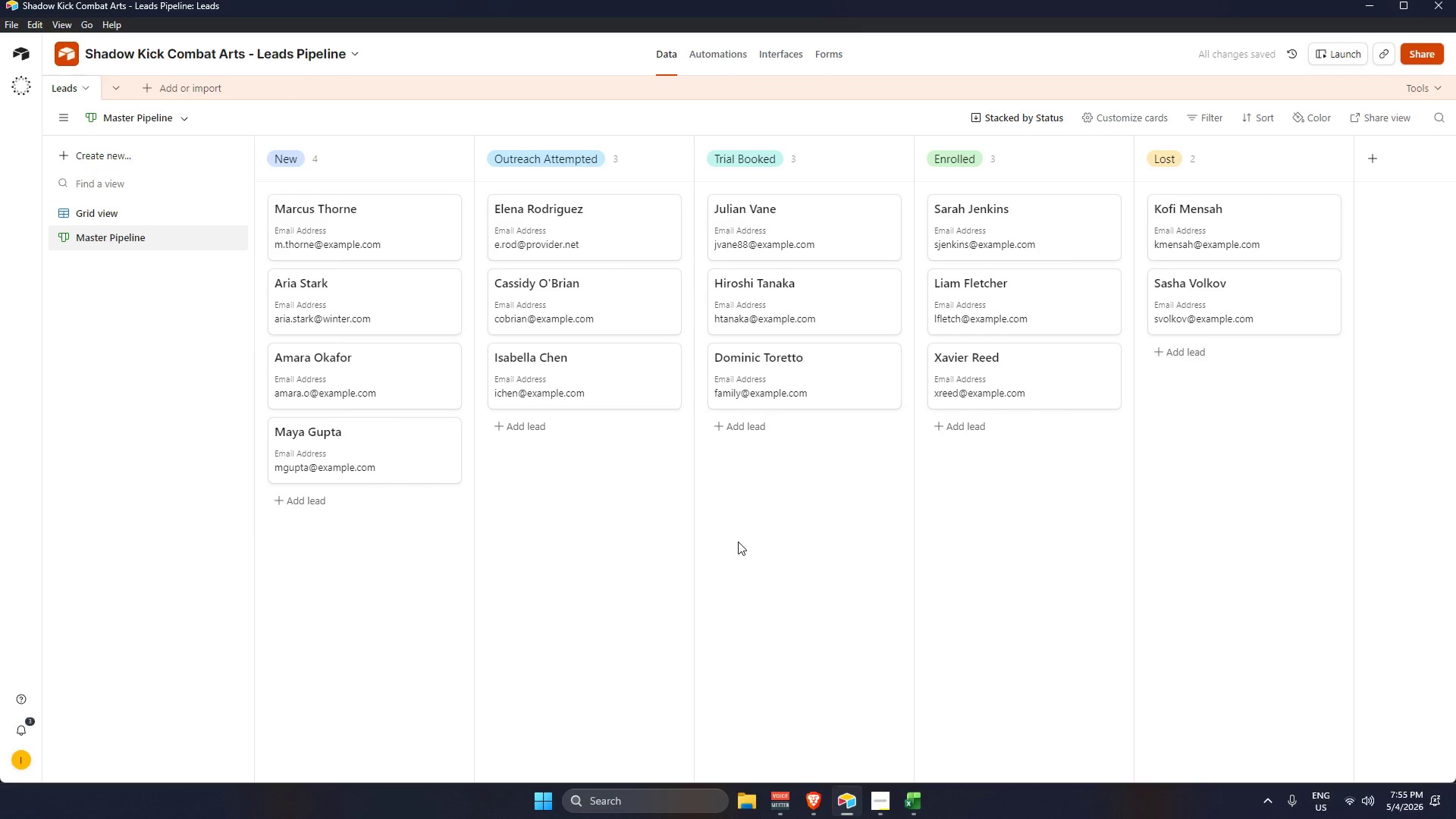 
wait(6.41)
 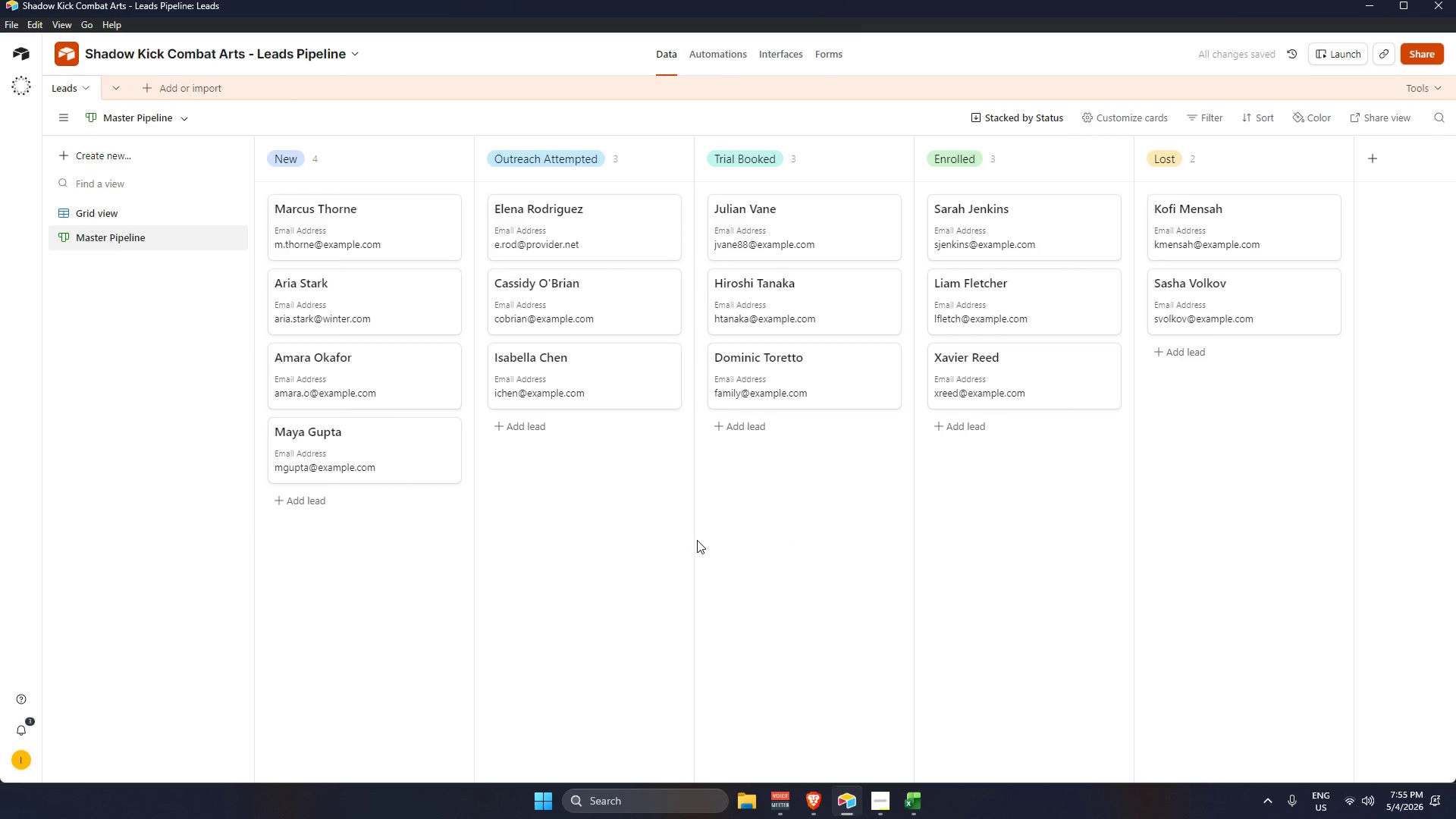 
scroll: coordinate [726, 541], scroll_direction: up, amount: 2.0
 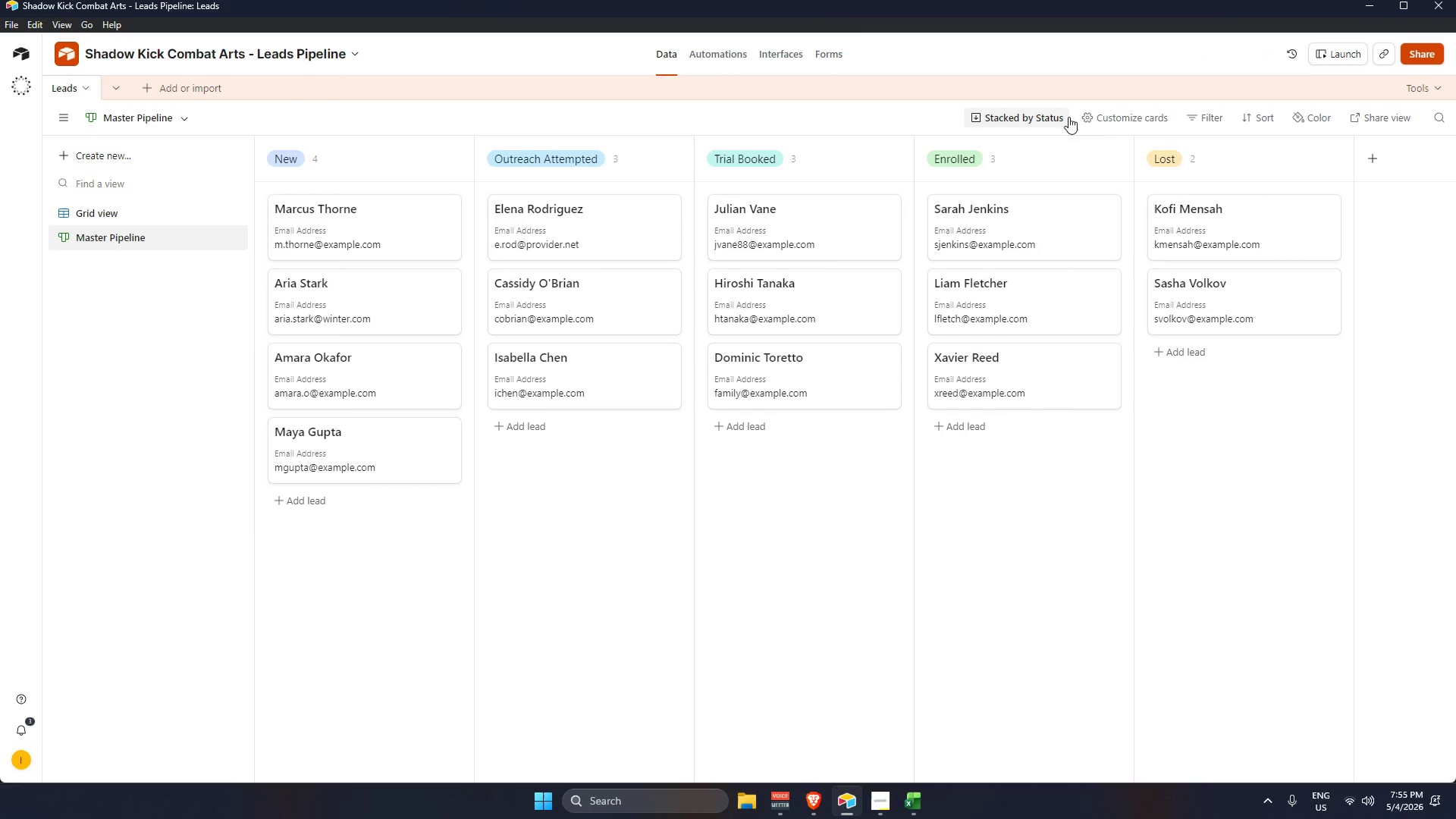 
left_click([1099, 112])
 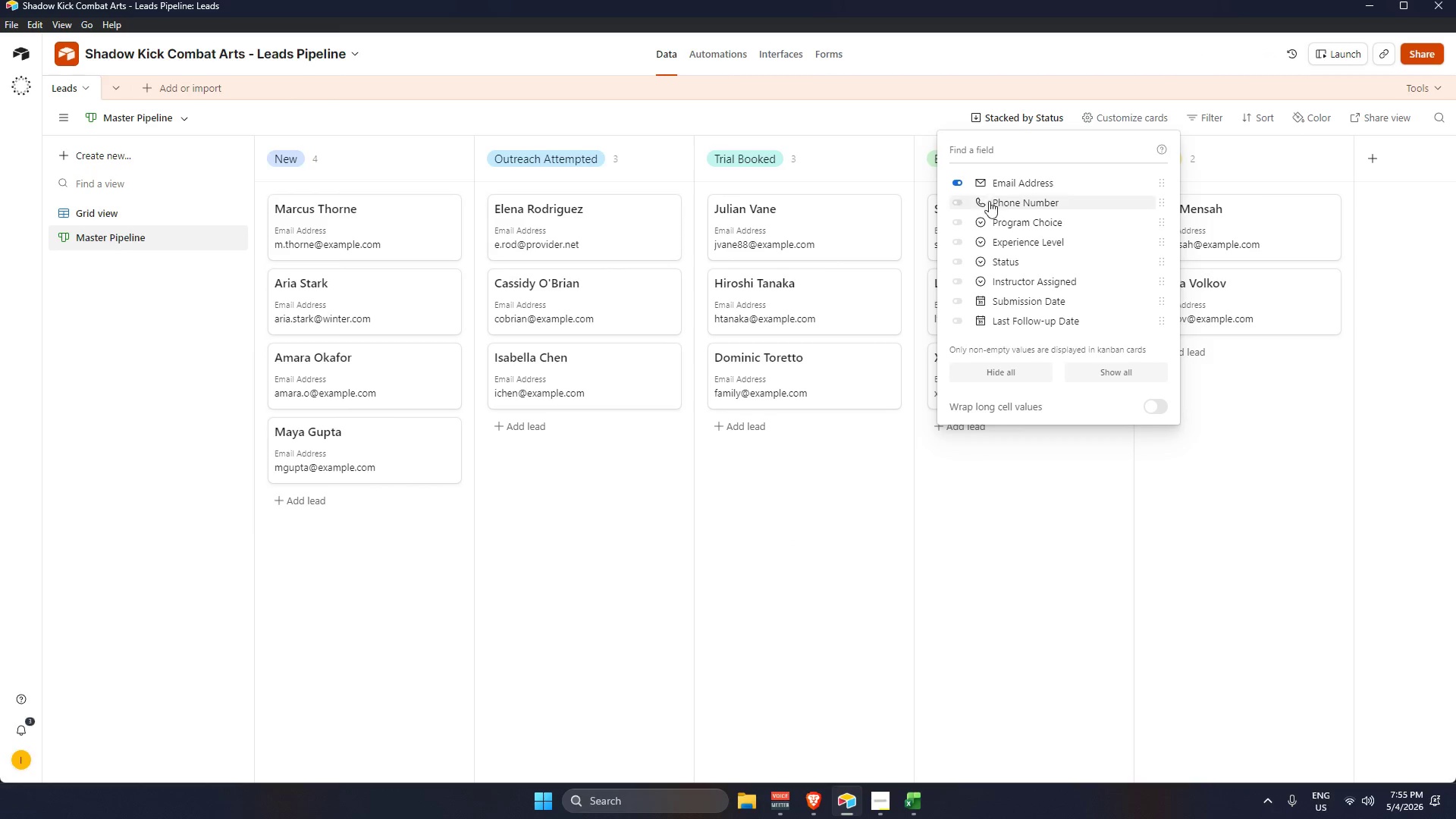 
left_click([998, 188])
 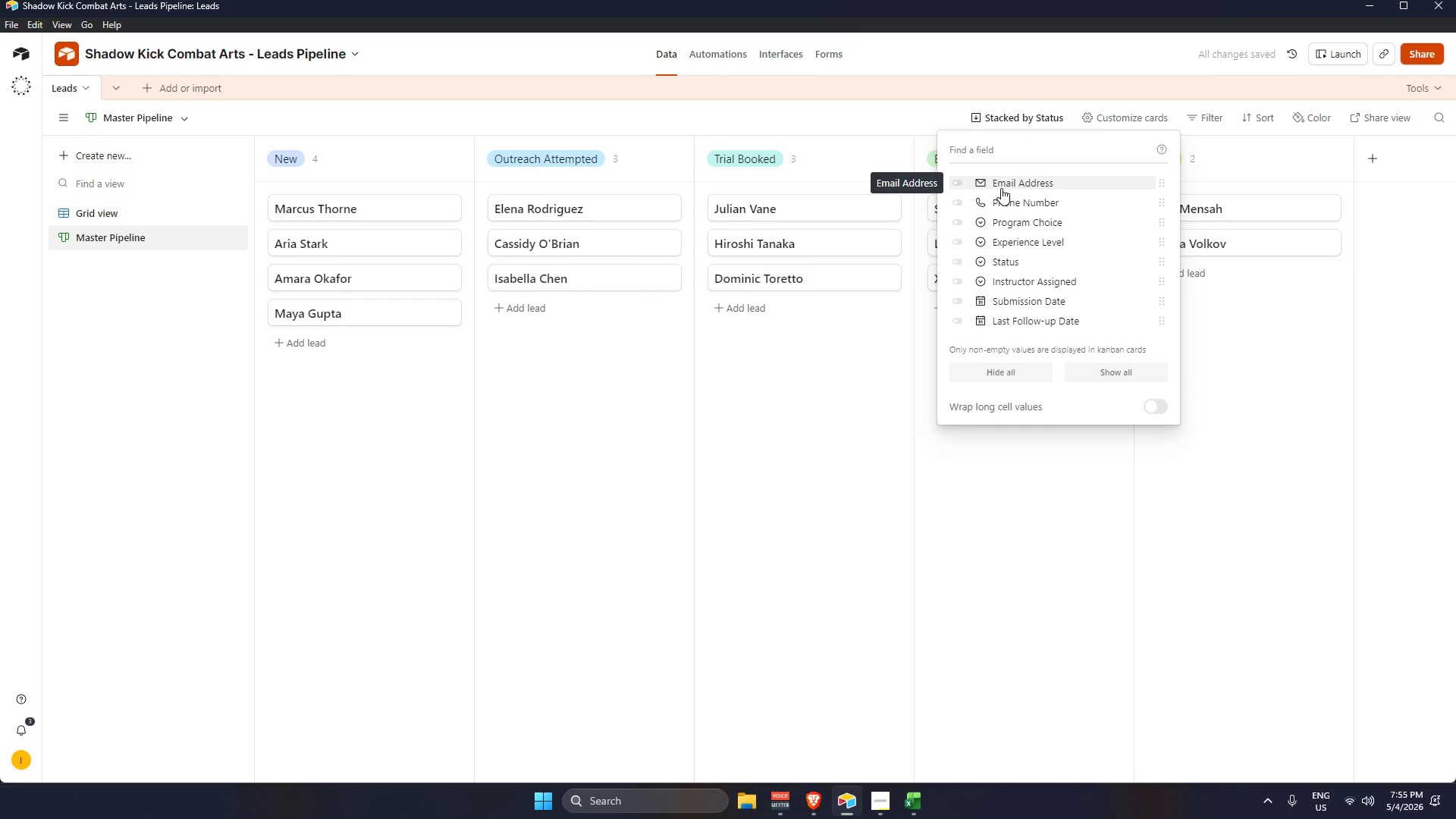 
wait(7.56)
 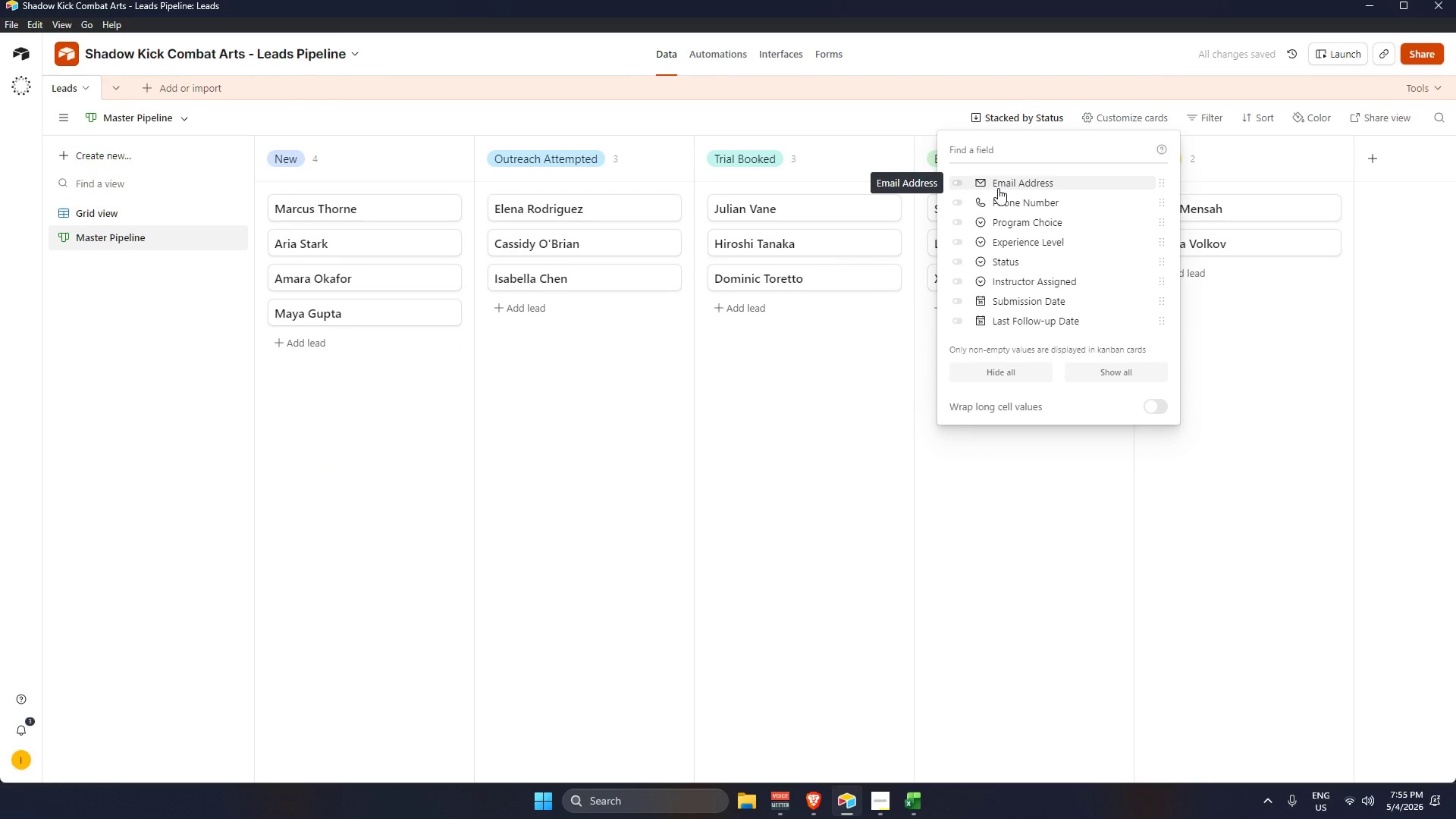 
scroll: coordinate [1050, 311], scroll_direction: down, amount: 5.0
 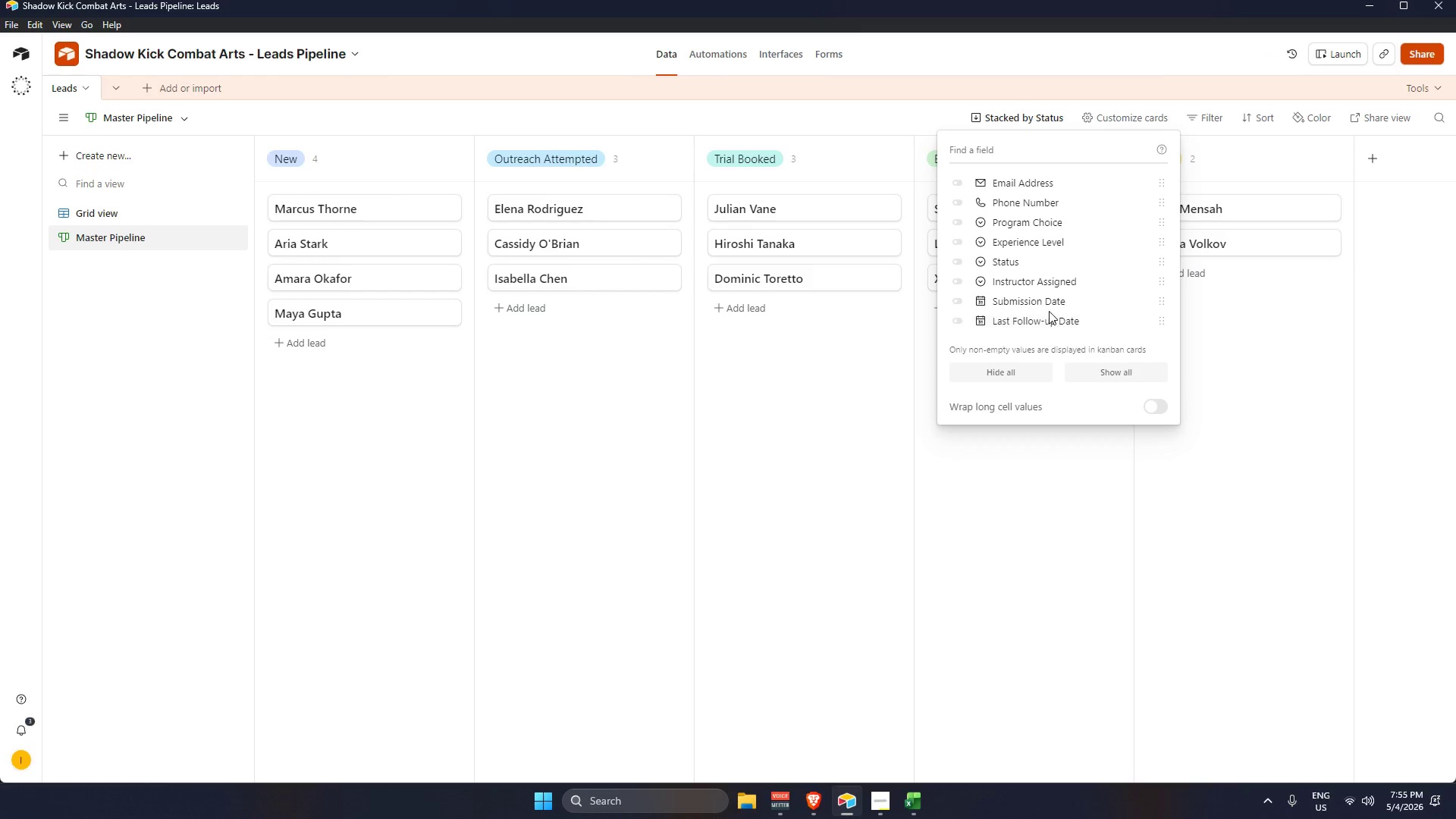 
scroll: coordinate [1048, 308], scroll_direction: up, amount: 3.0
 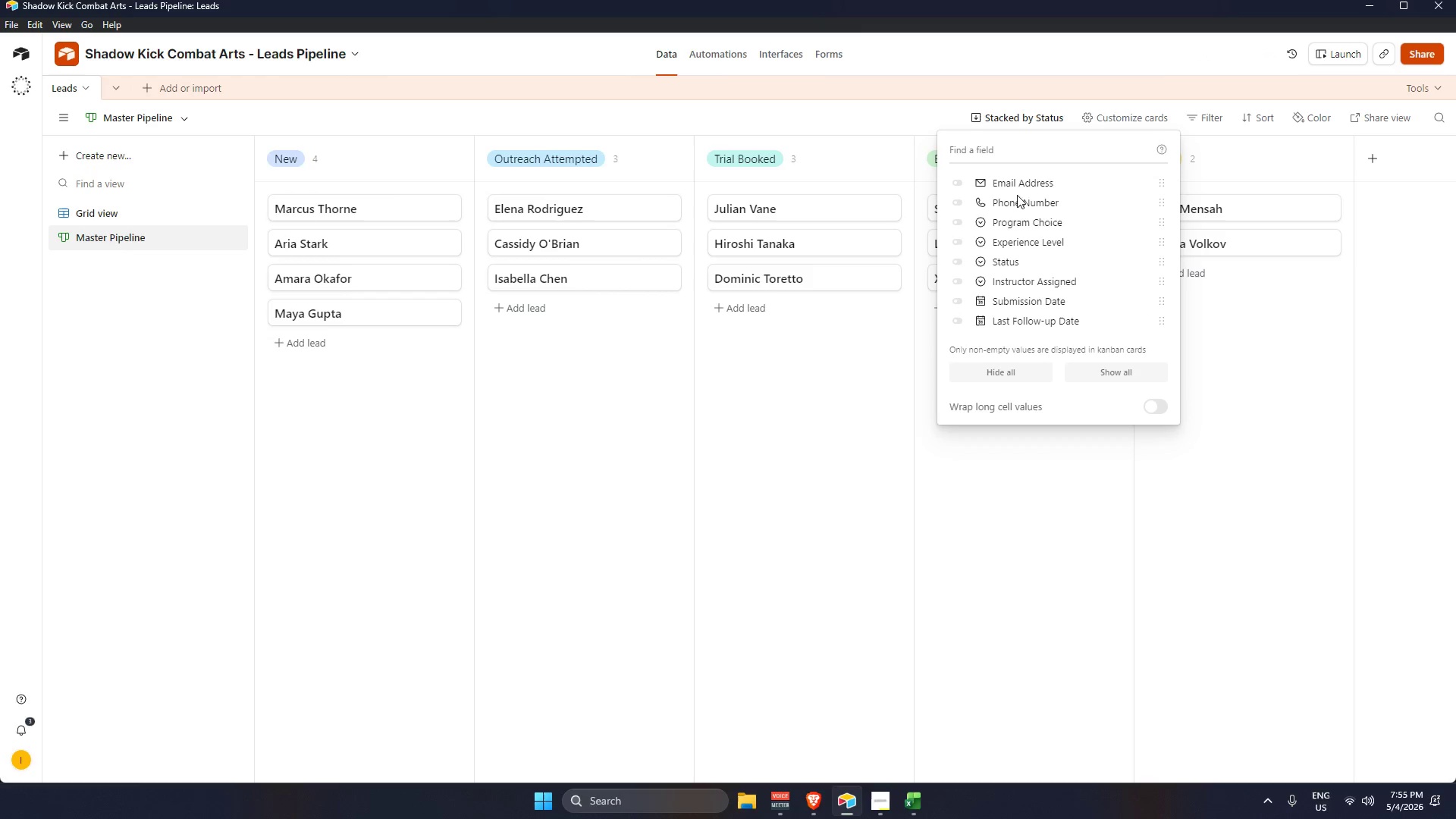 
left_click([1028, 221])
 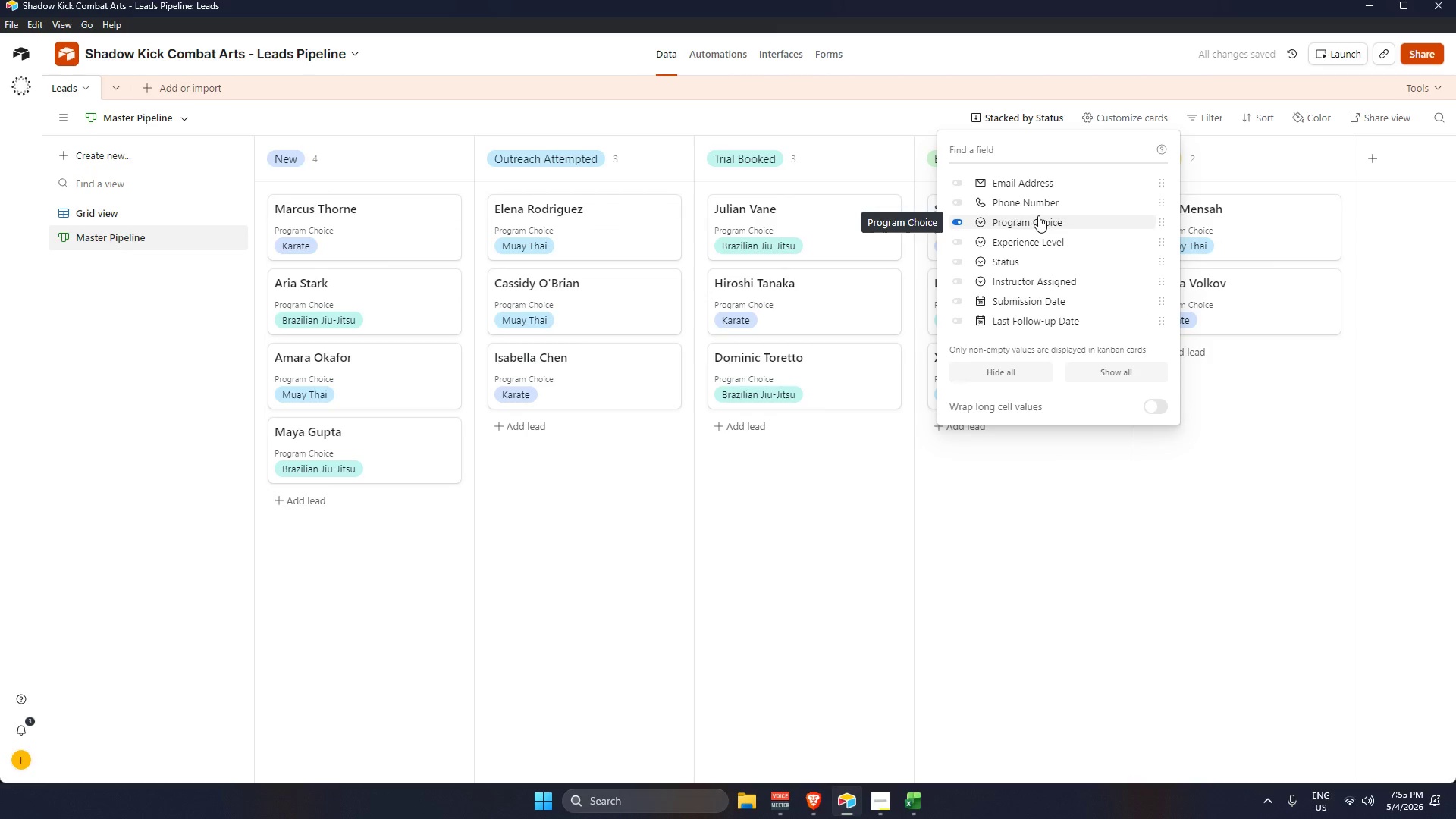 
left_click([1049, 242])
 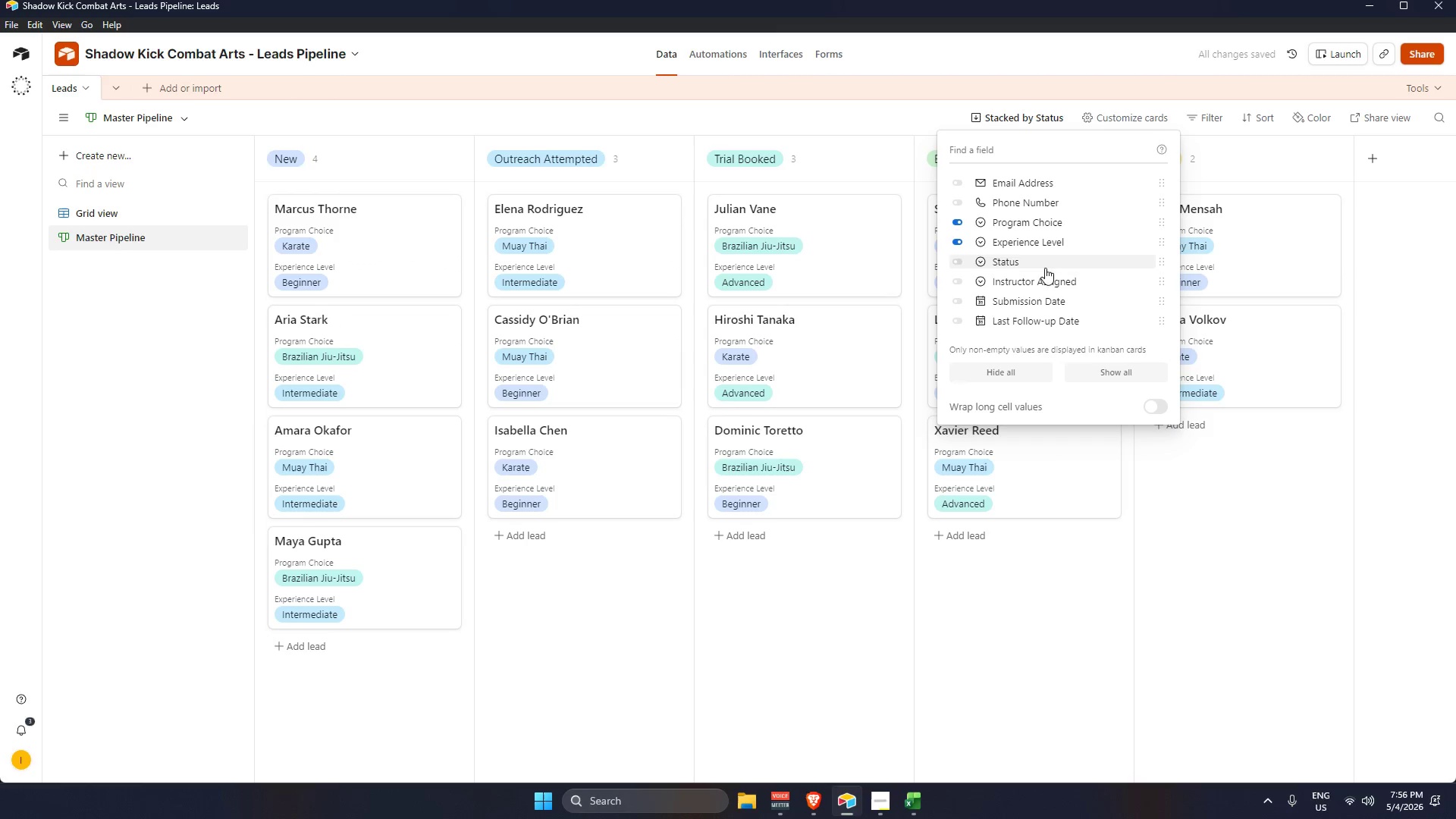 
left_click([1028, 283])
 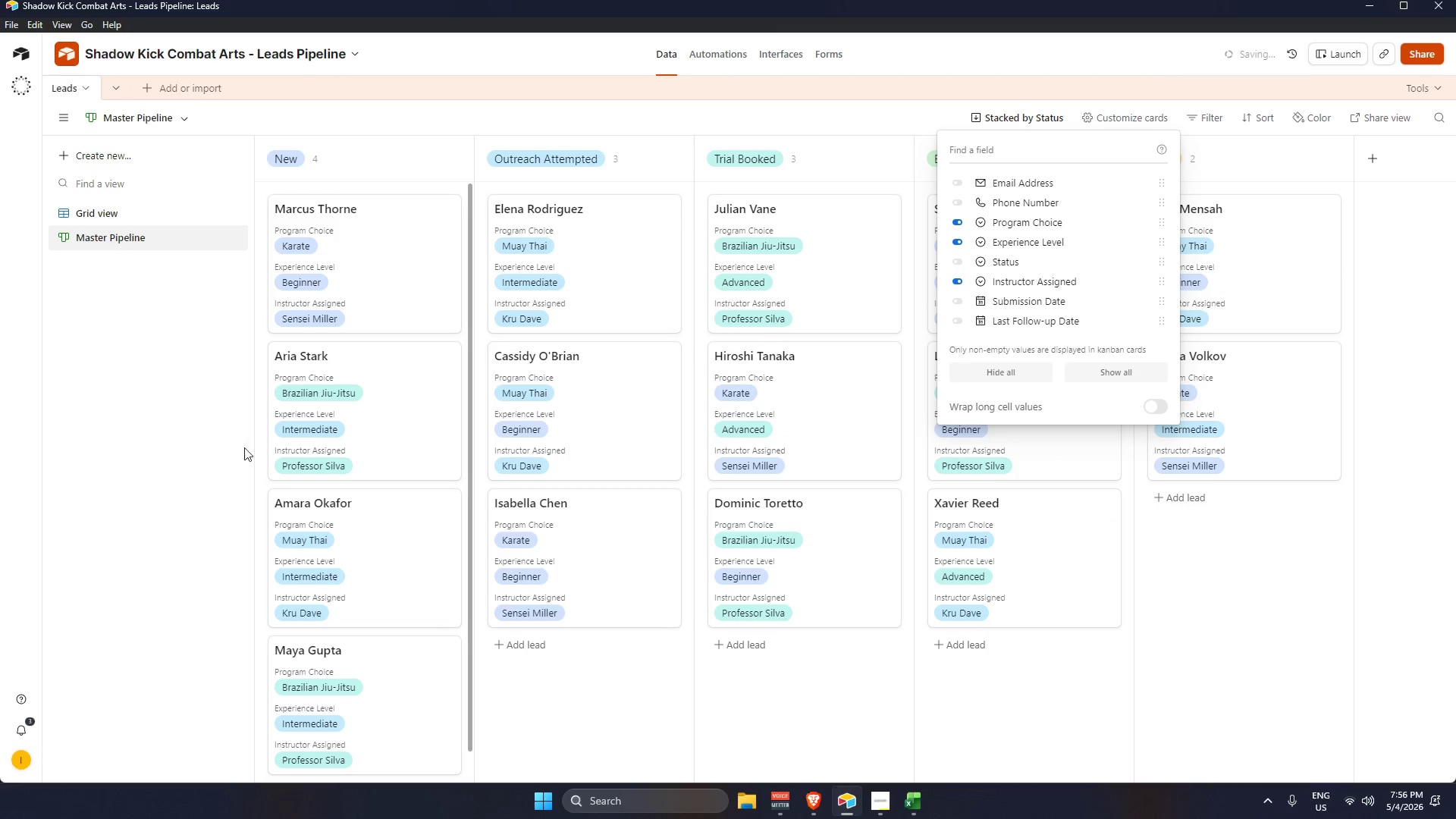 
left_click([165, 420])
 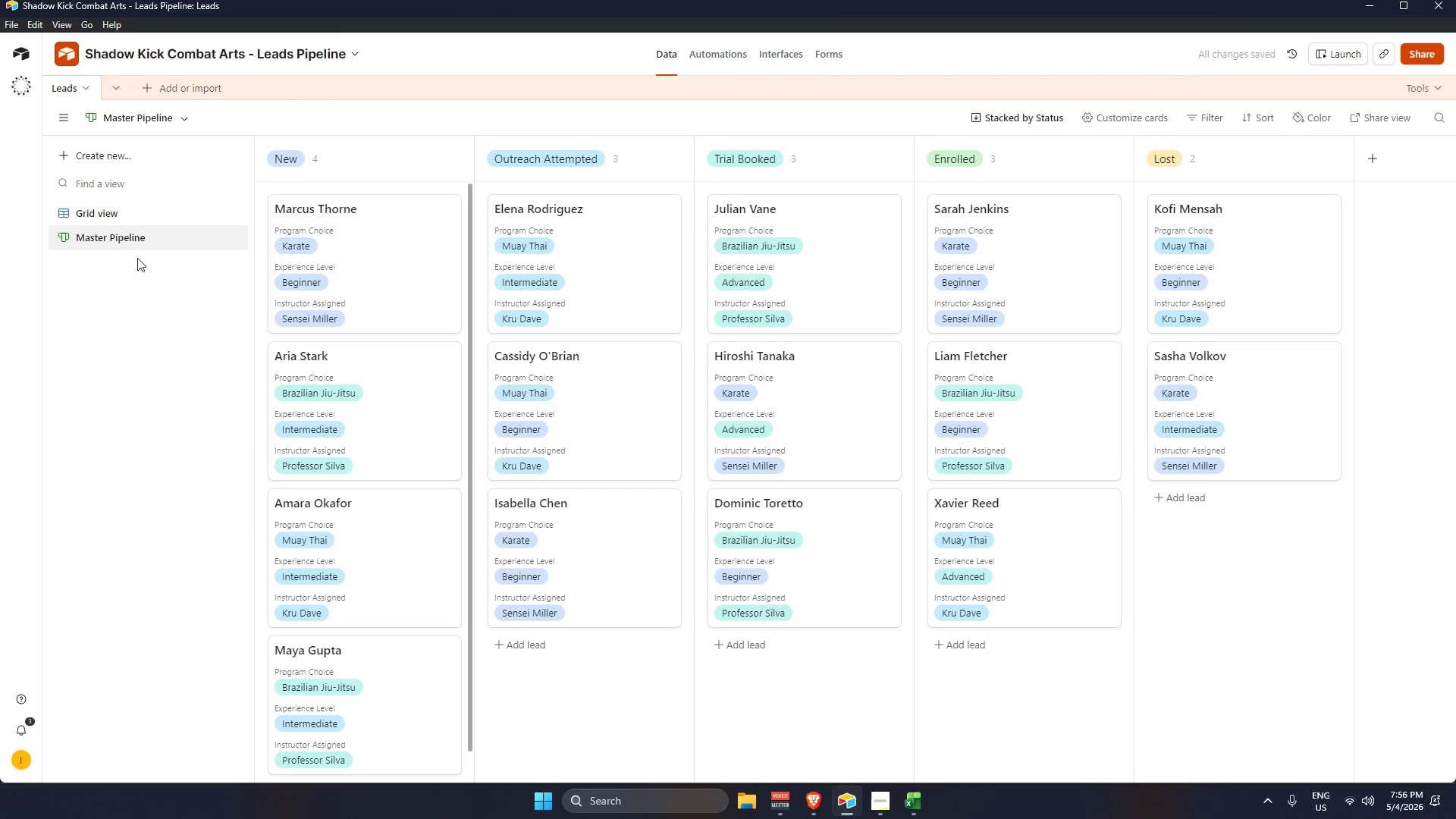 
left_click([140, 160])
 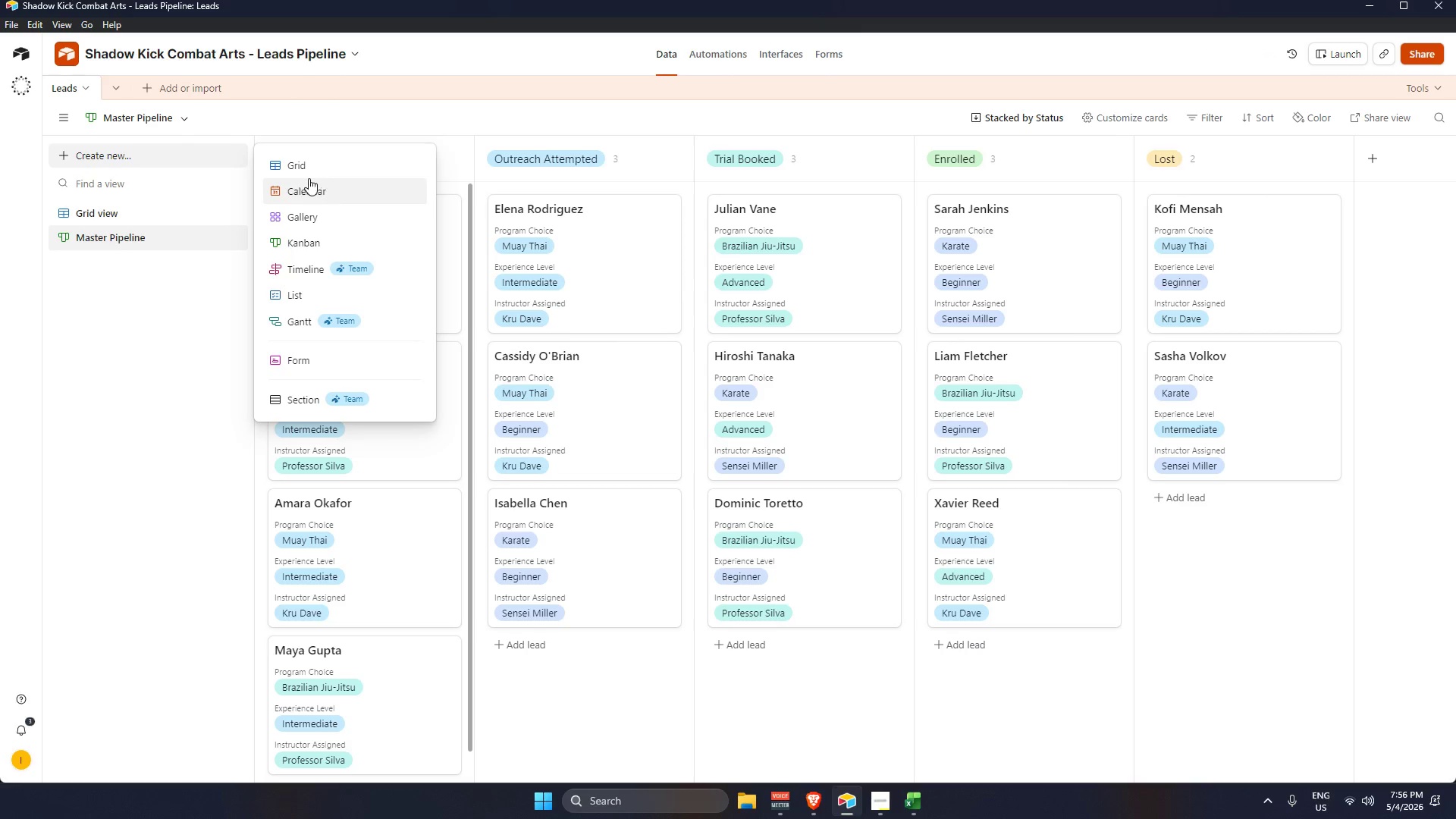 
left_click([325, 166])
 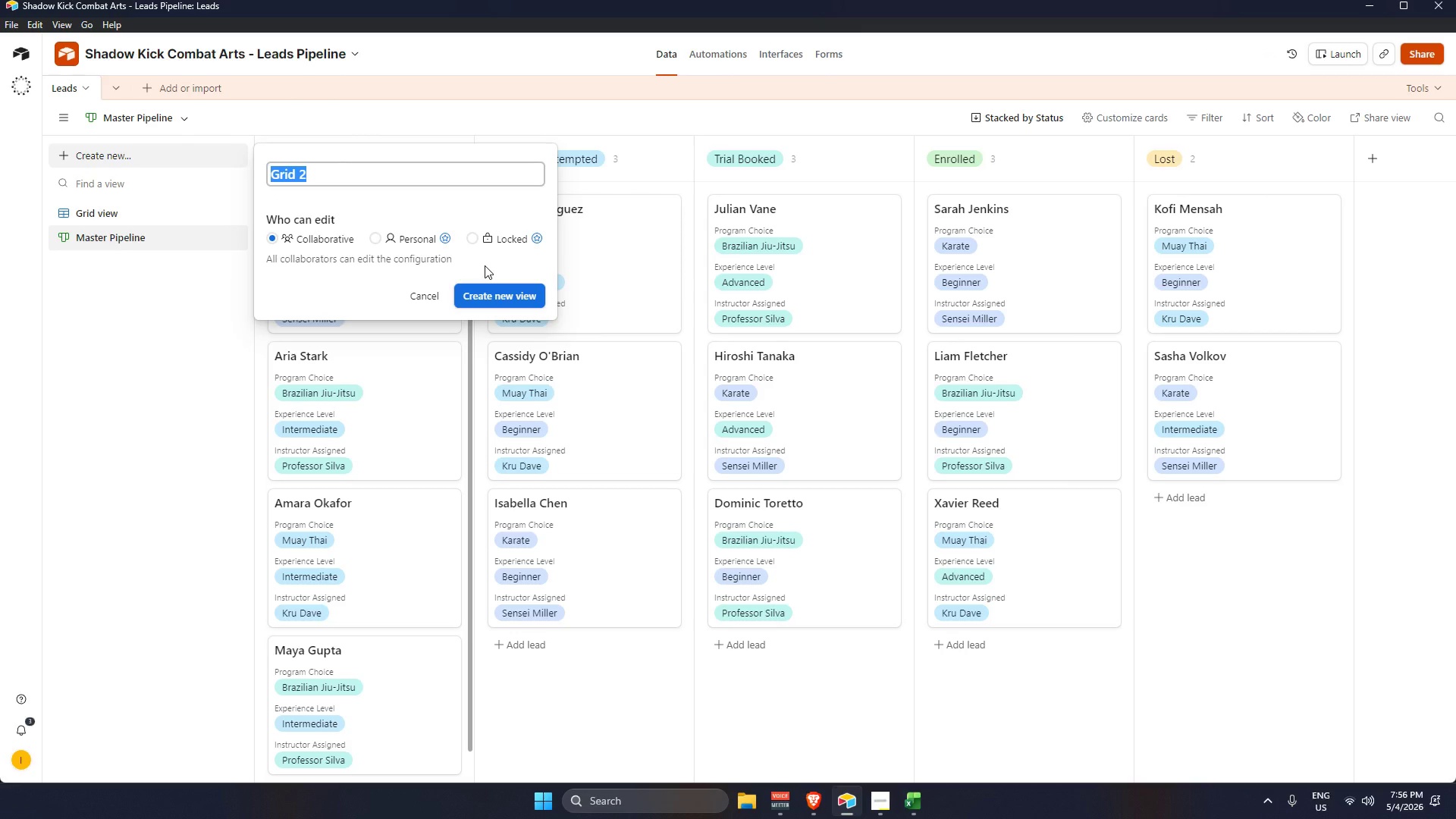 
key(Backspace)
type(New Inquiries)
 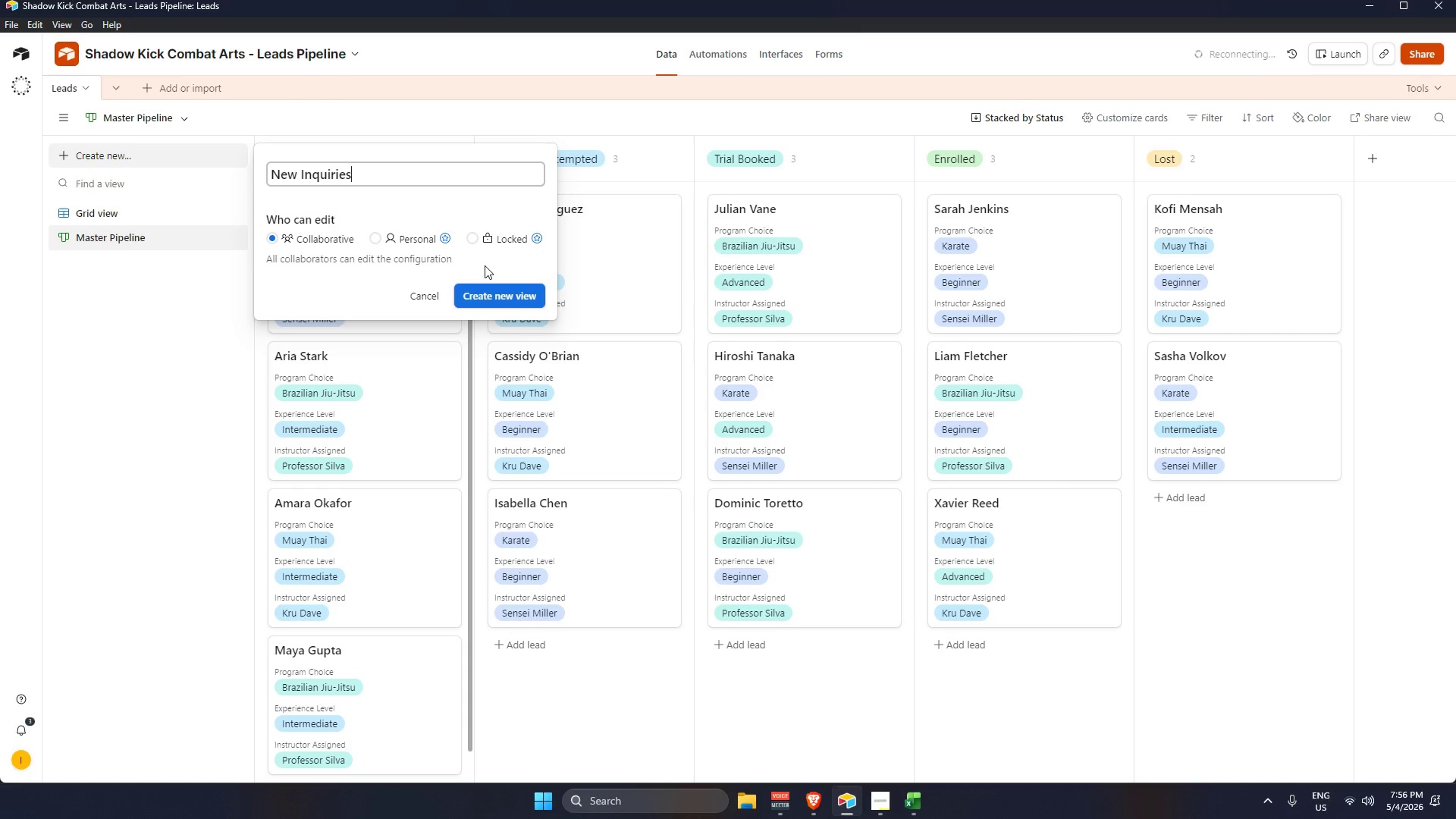 
key(Enter)
 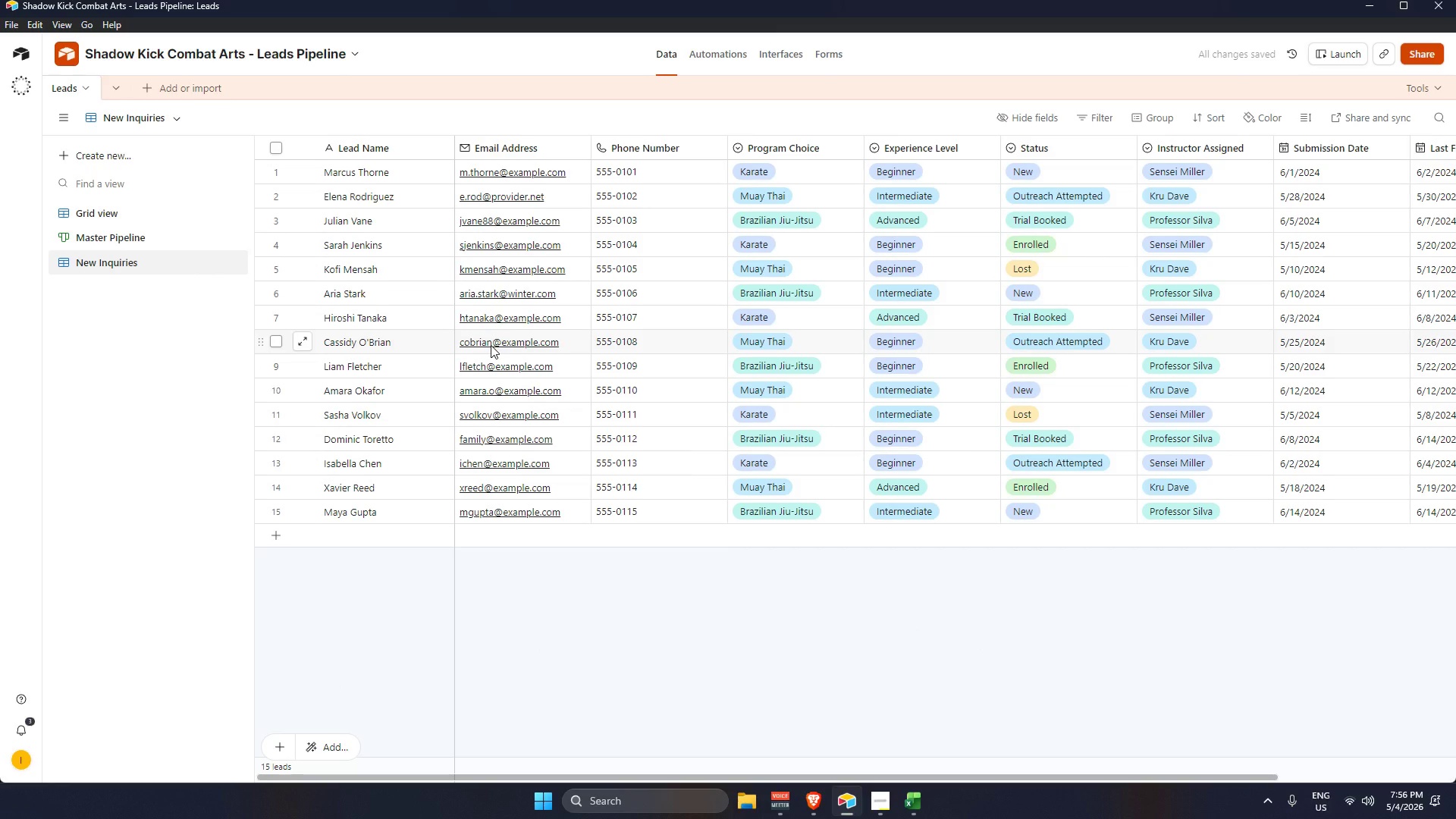 
wait(10.14)
 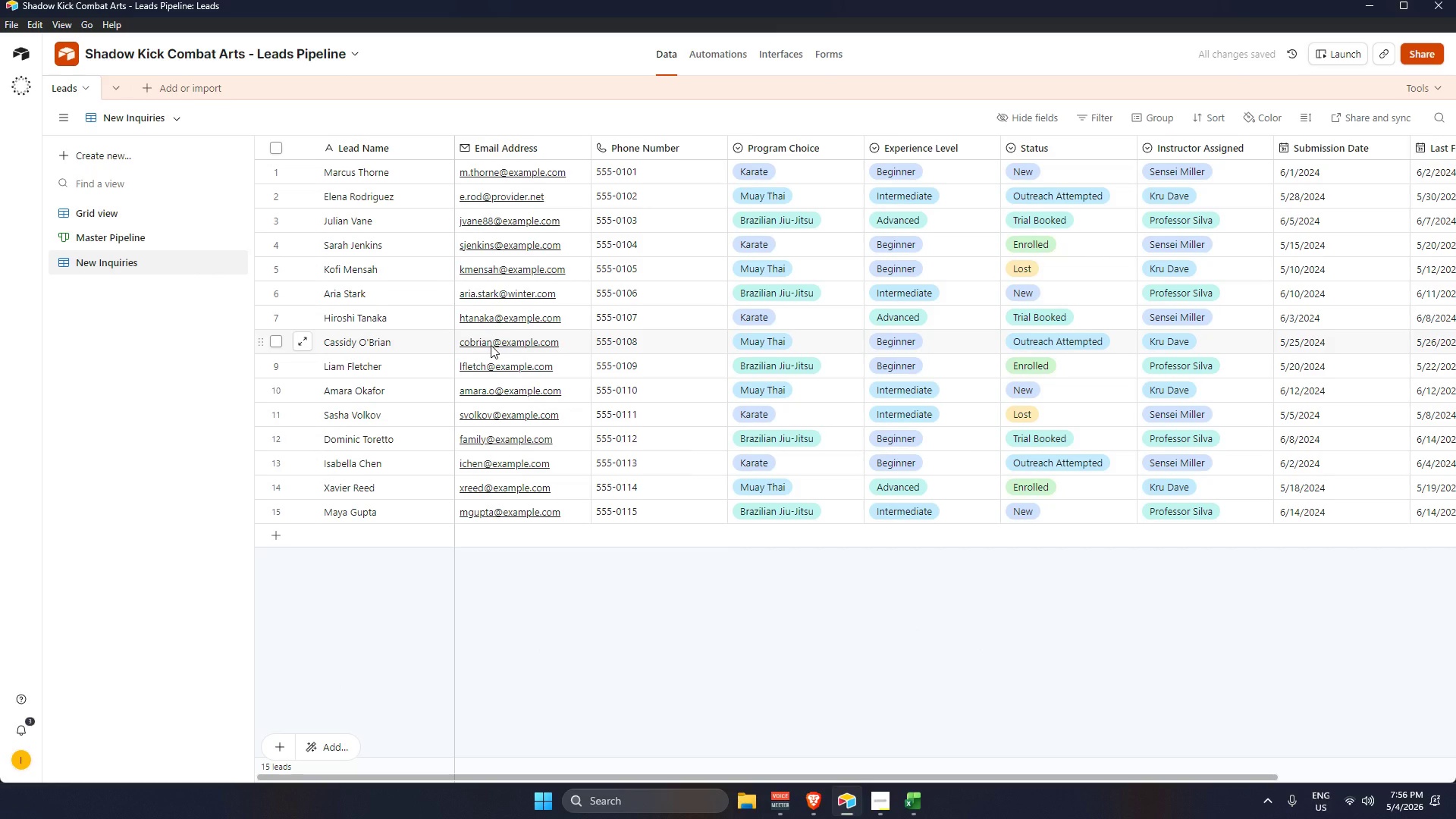 
left_click([1094, 115])
 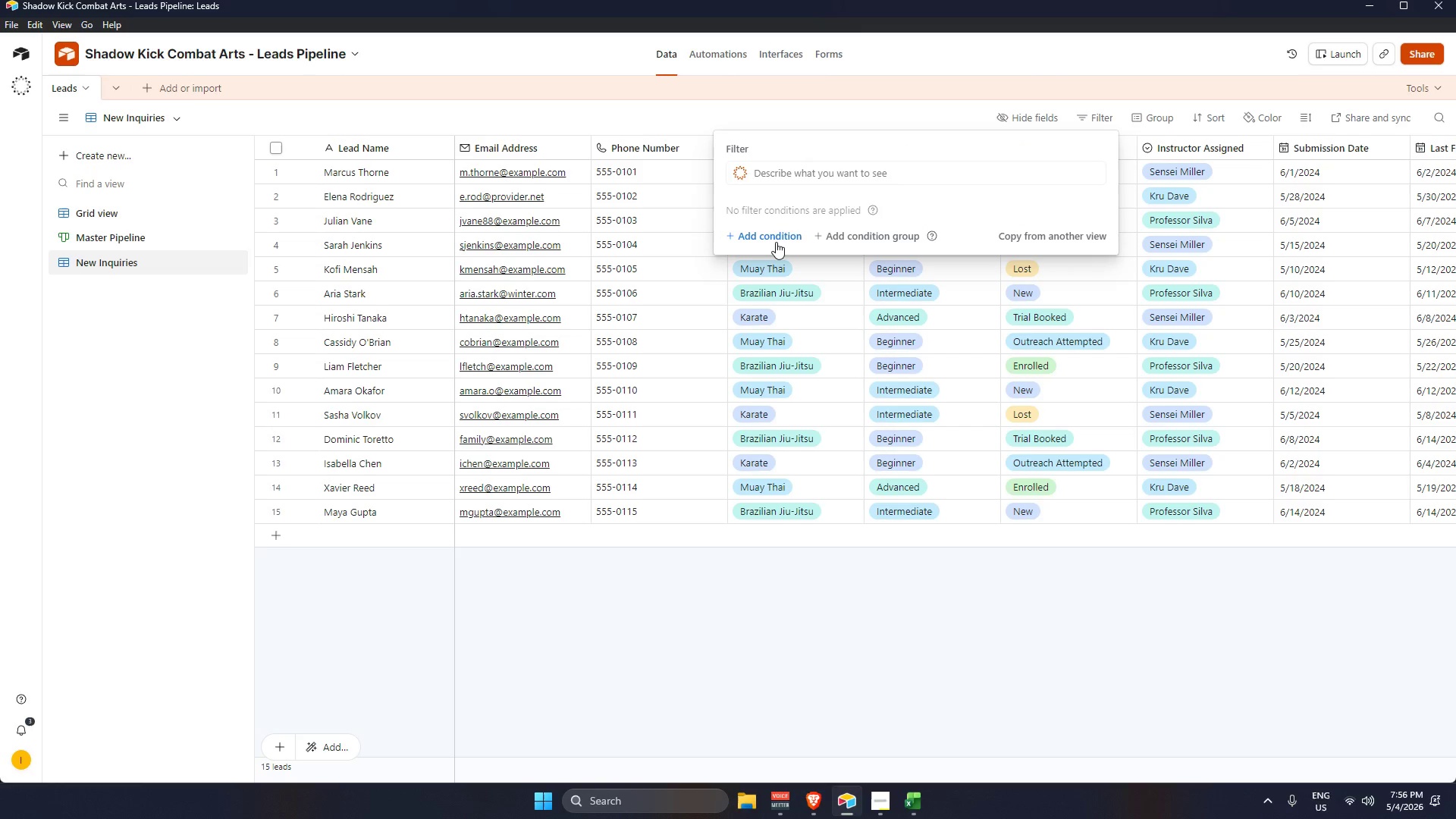 
double_click([782, 236])
 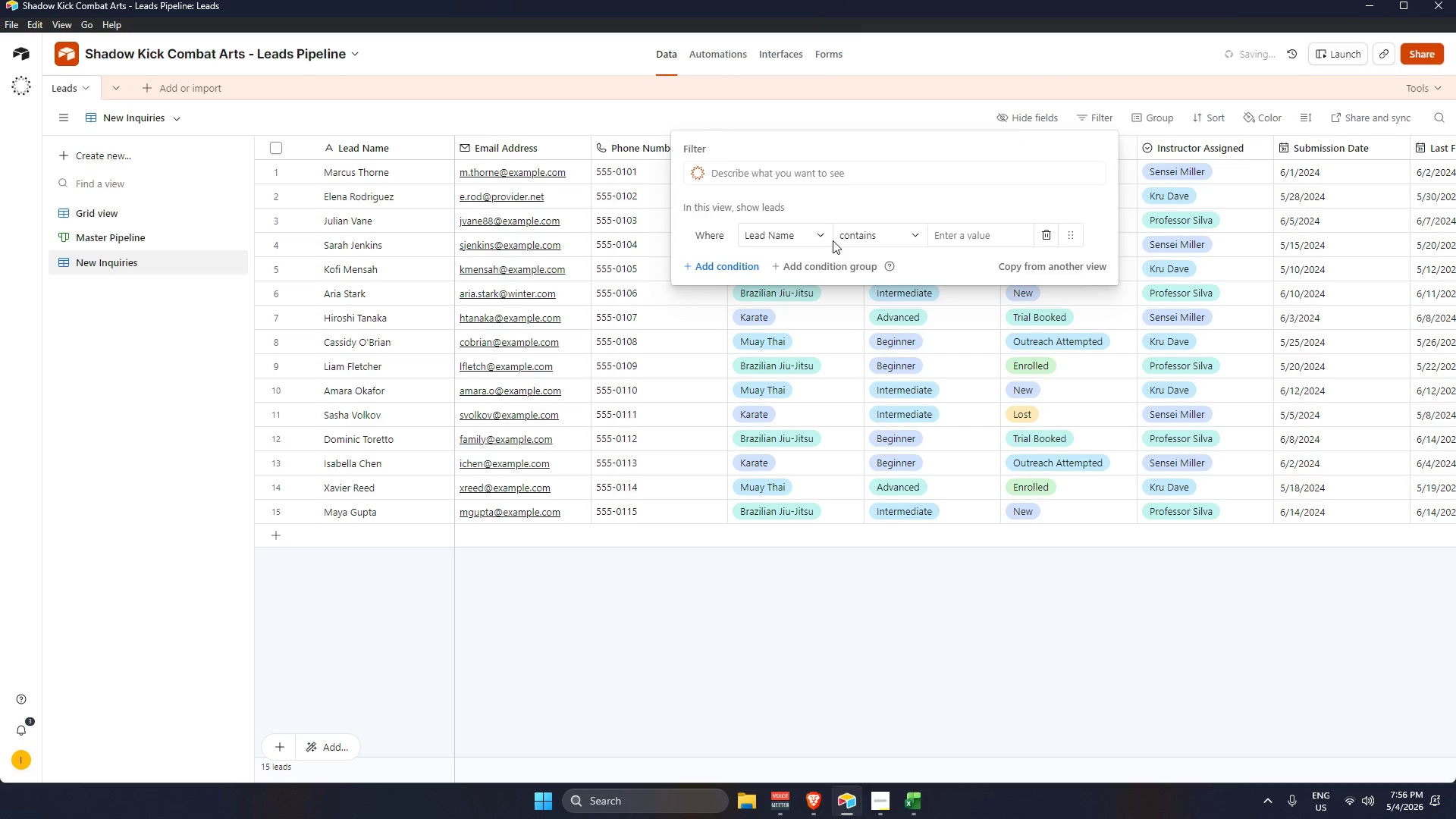 
left_click([820, 237])
 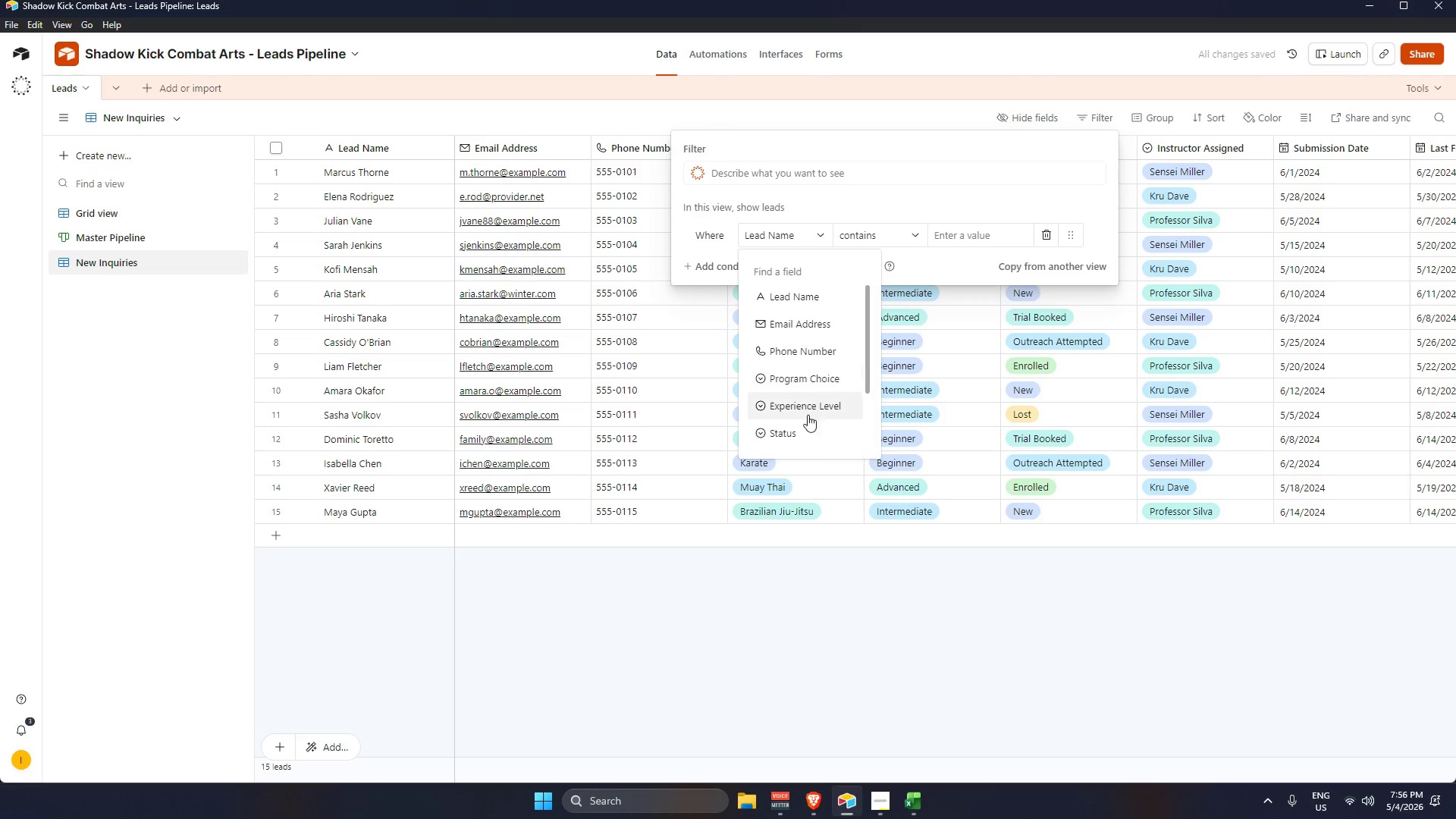 
left_click([808, 427])
 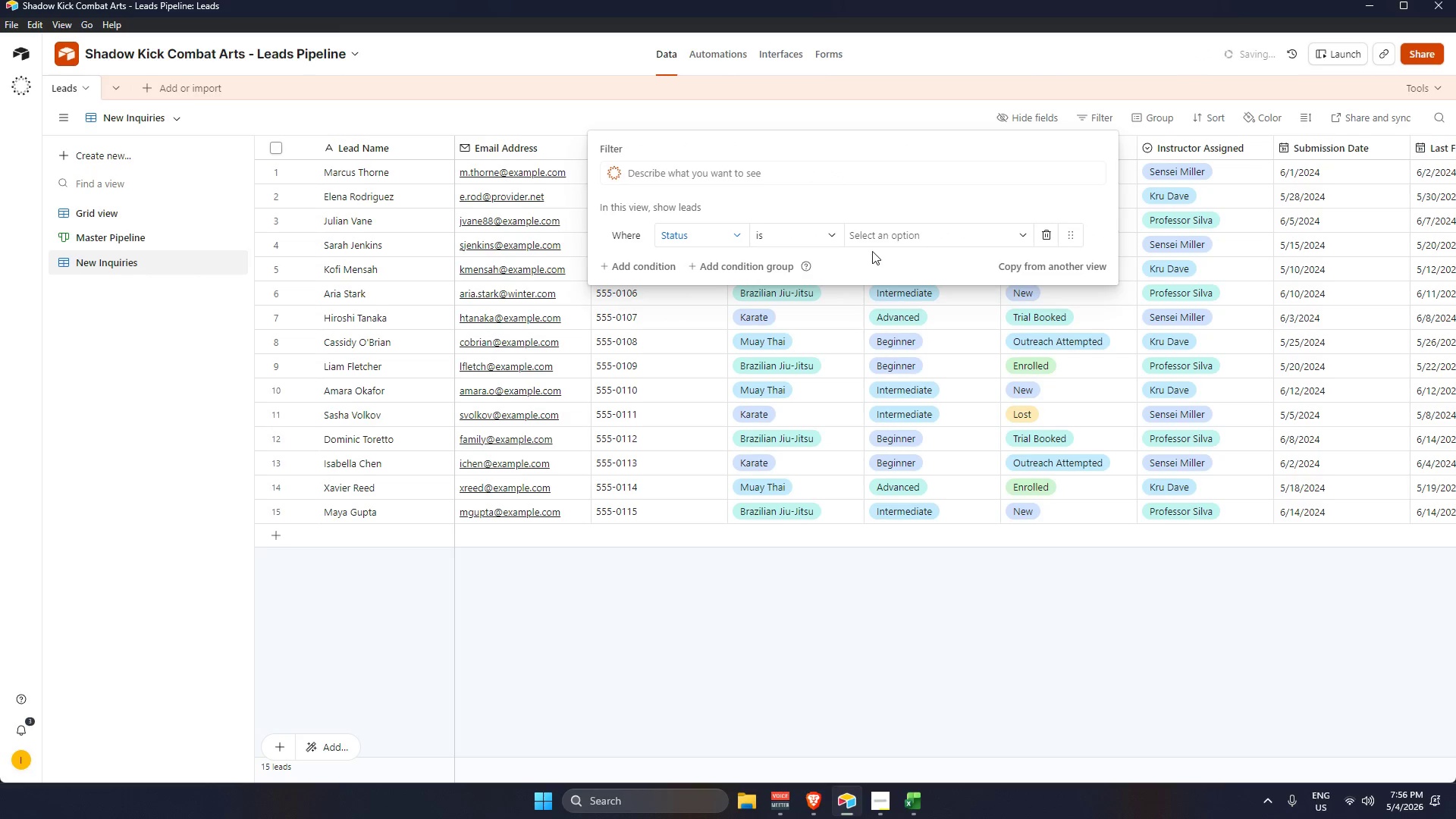 
left_click([879, 239])
 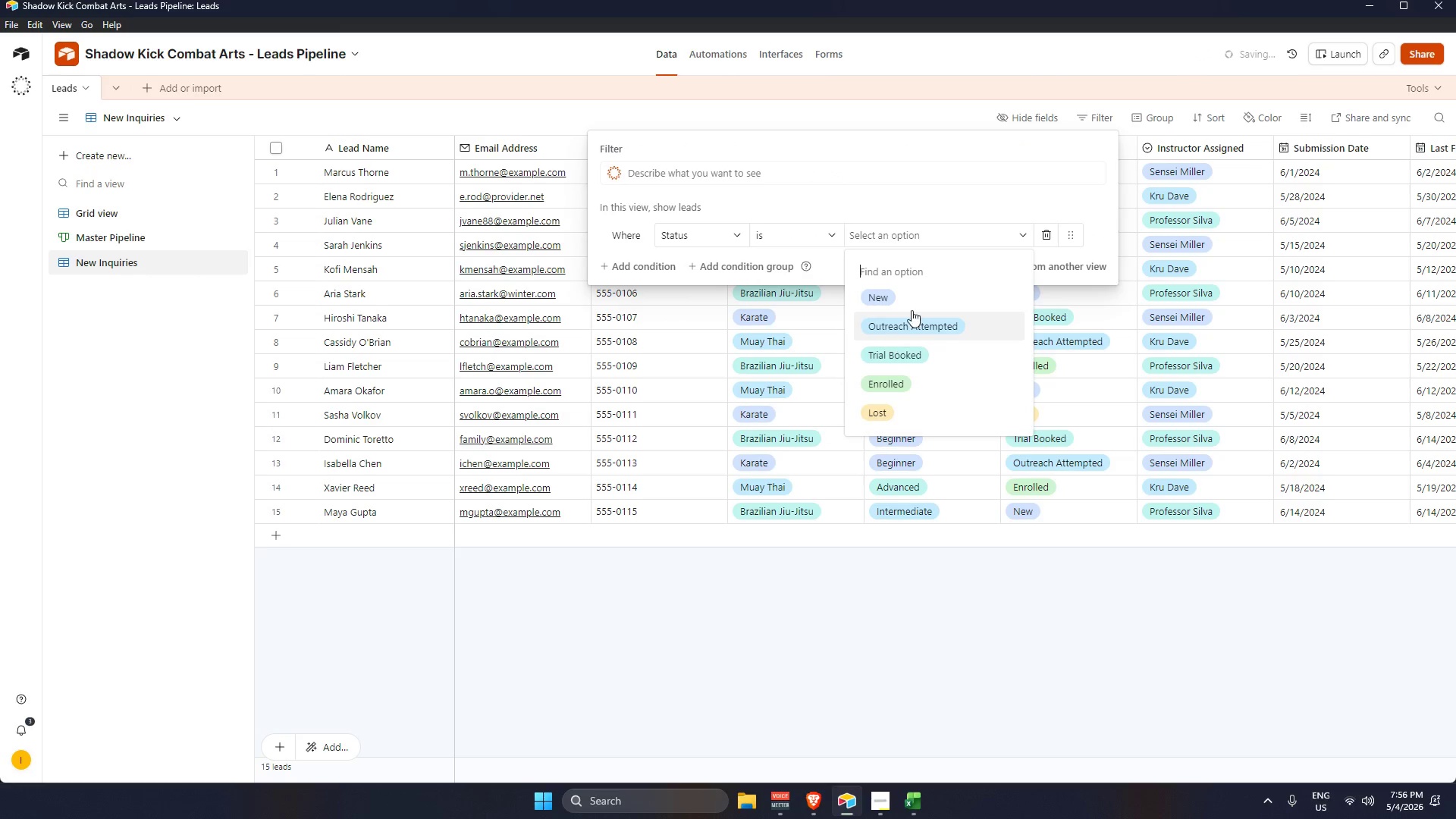 
left_click([910, 296])
 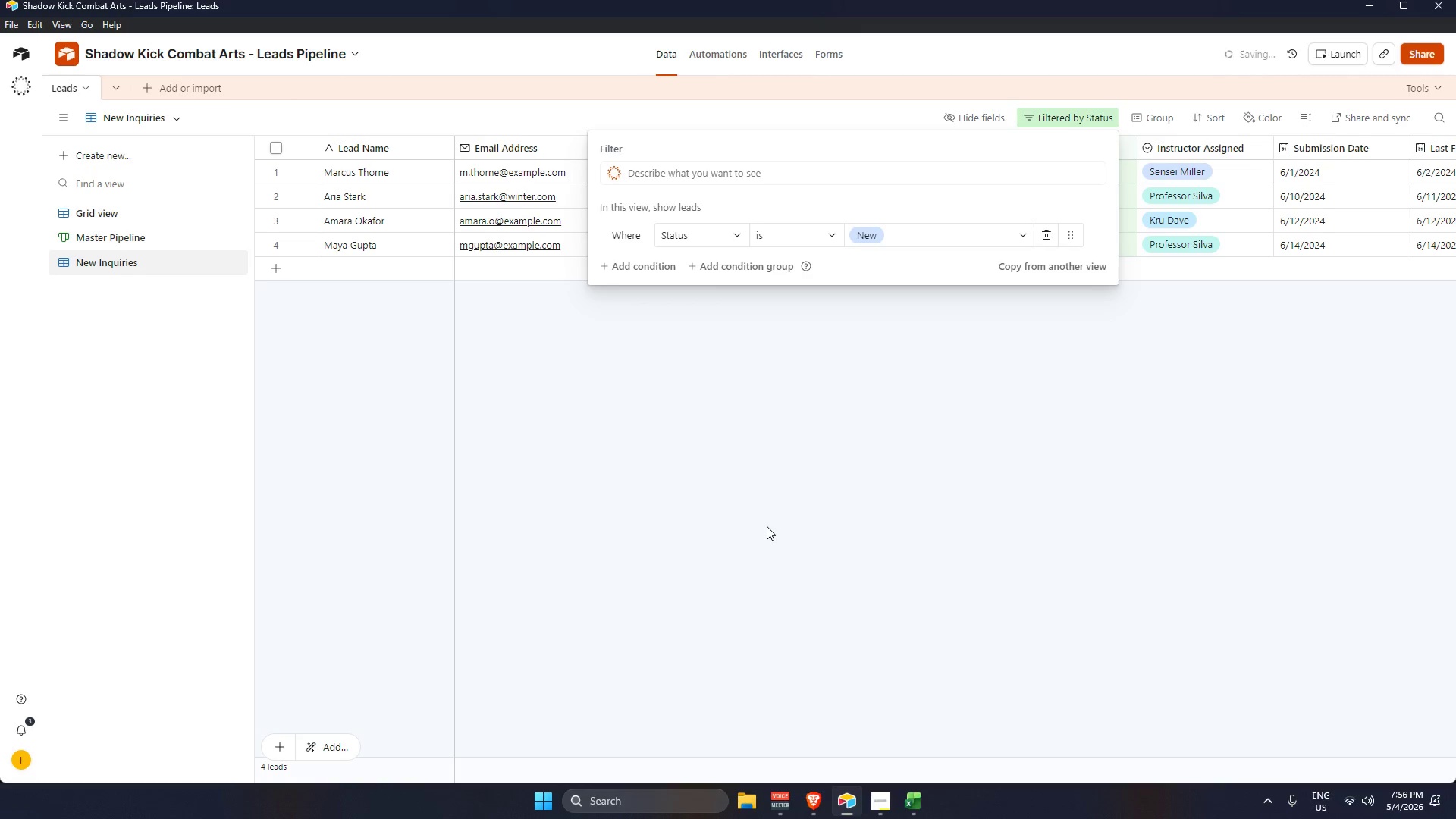 
left_click([767, 526])
 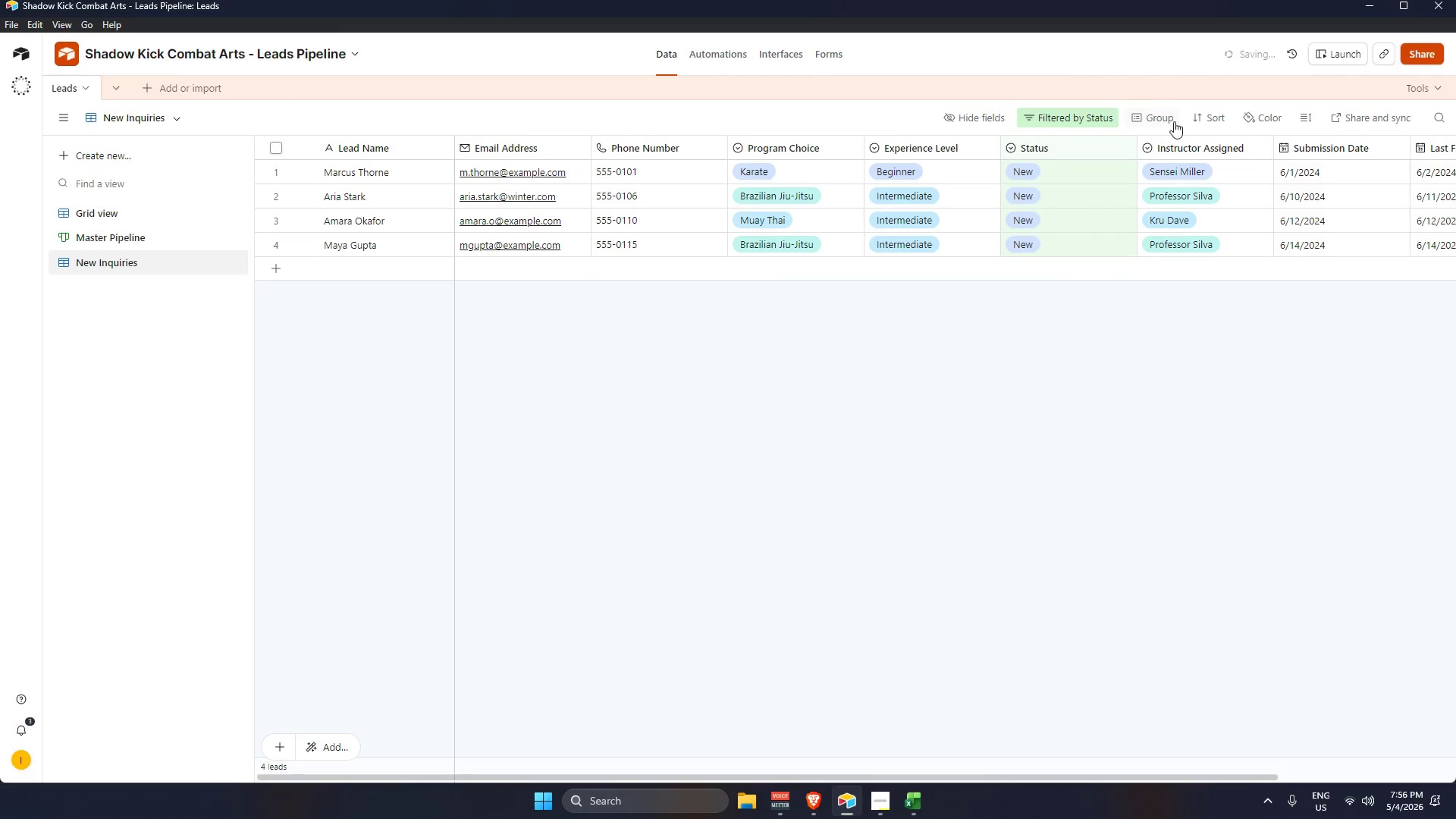 
left_click([1217, 117])
 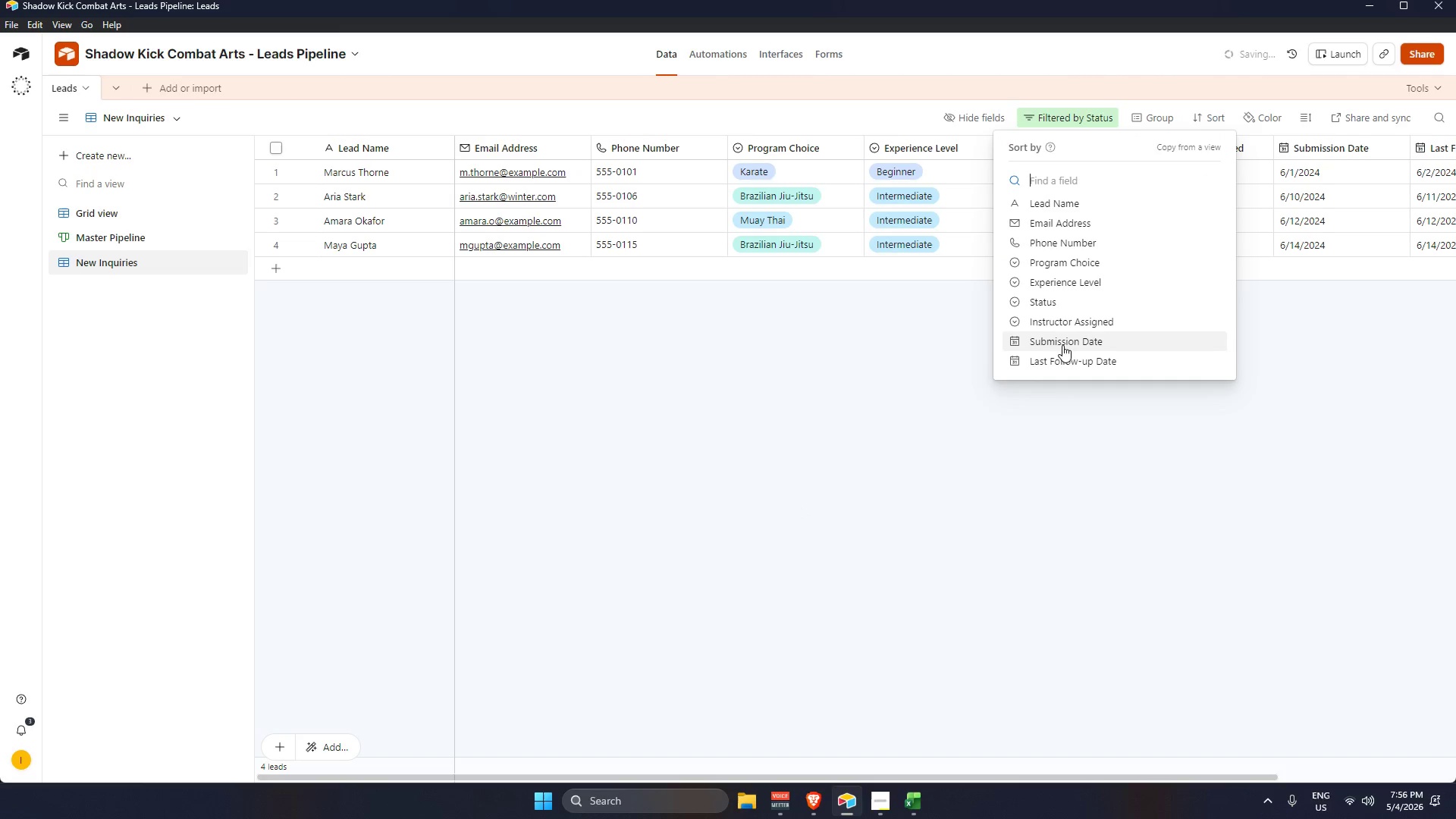 
left_click([1062, 342])
 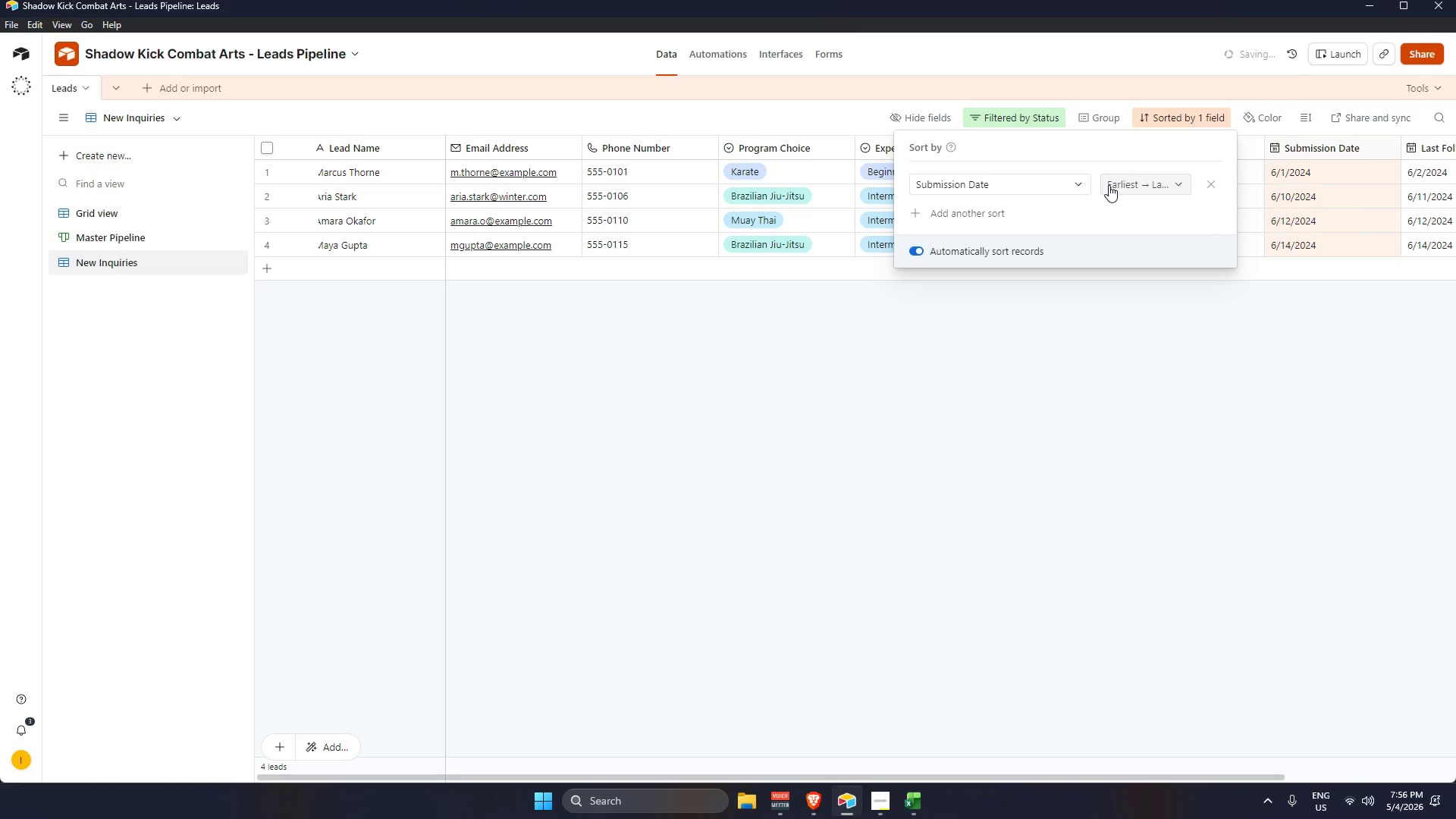 
wait(5.44)
 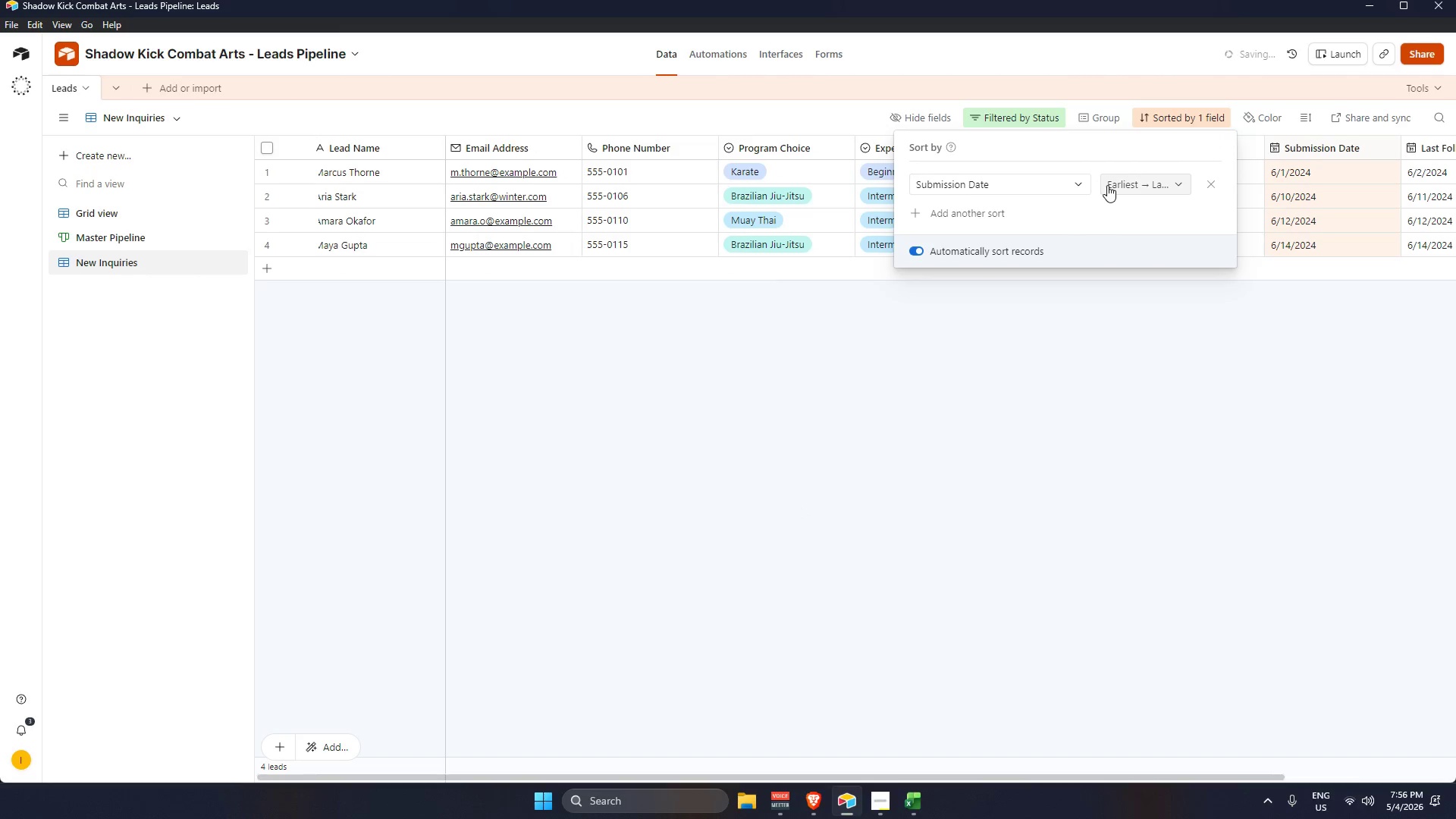 
scroll: coordinate [1138, 232], scroll_direction: up, amount: 2.0
 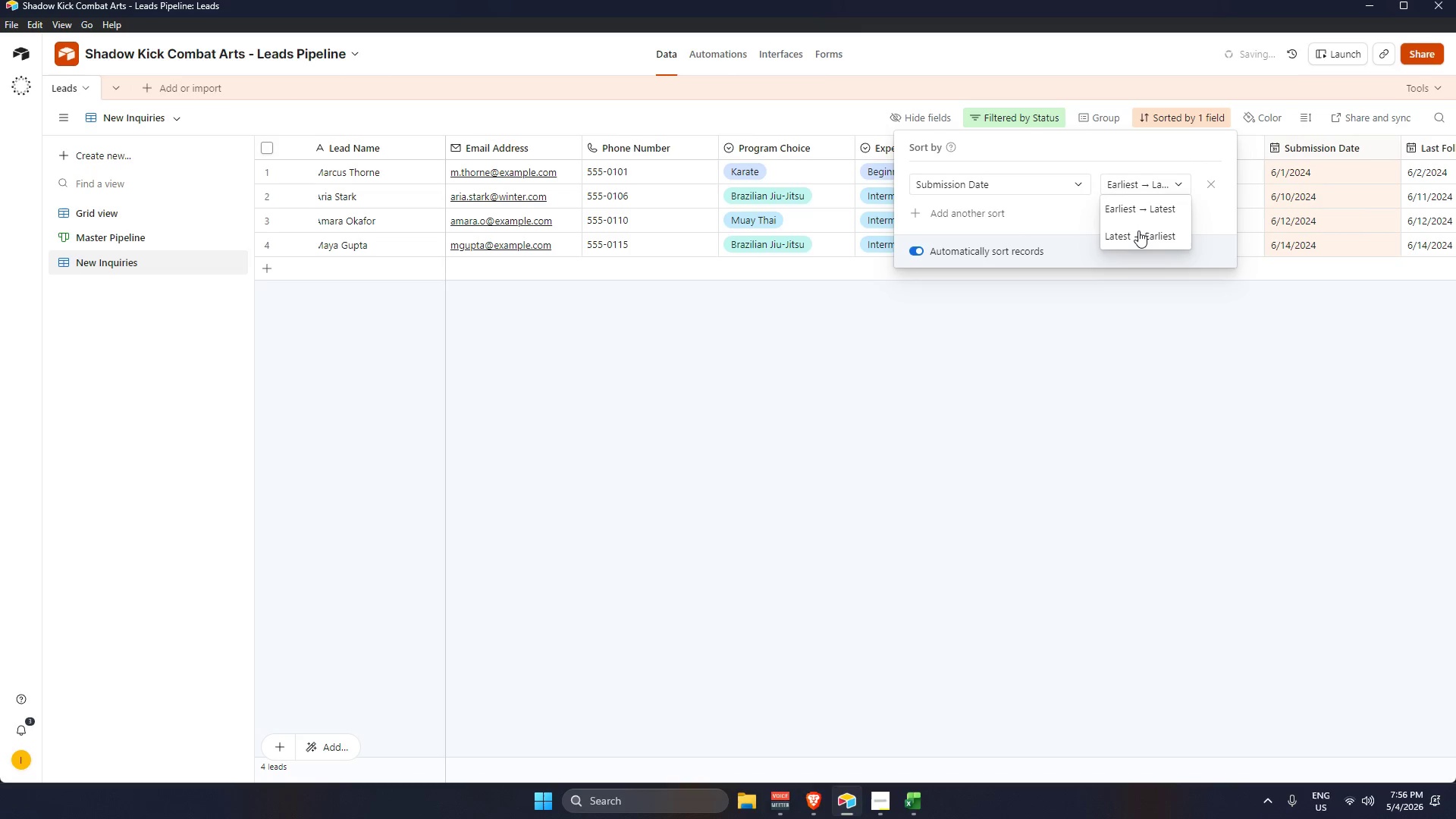 
left_click([1149, 238])
 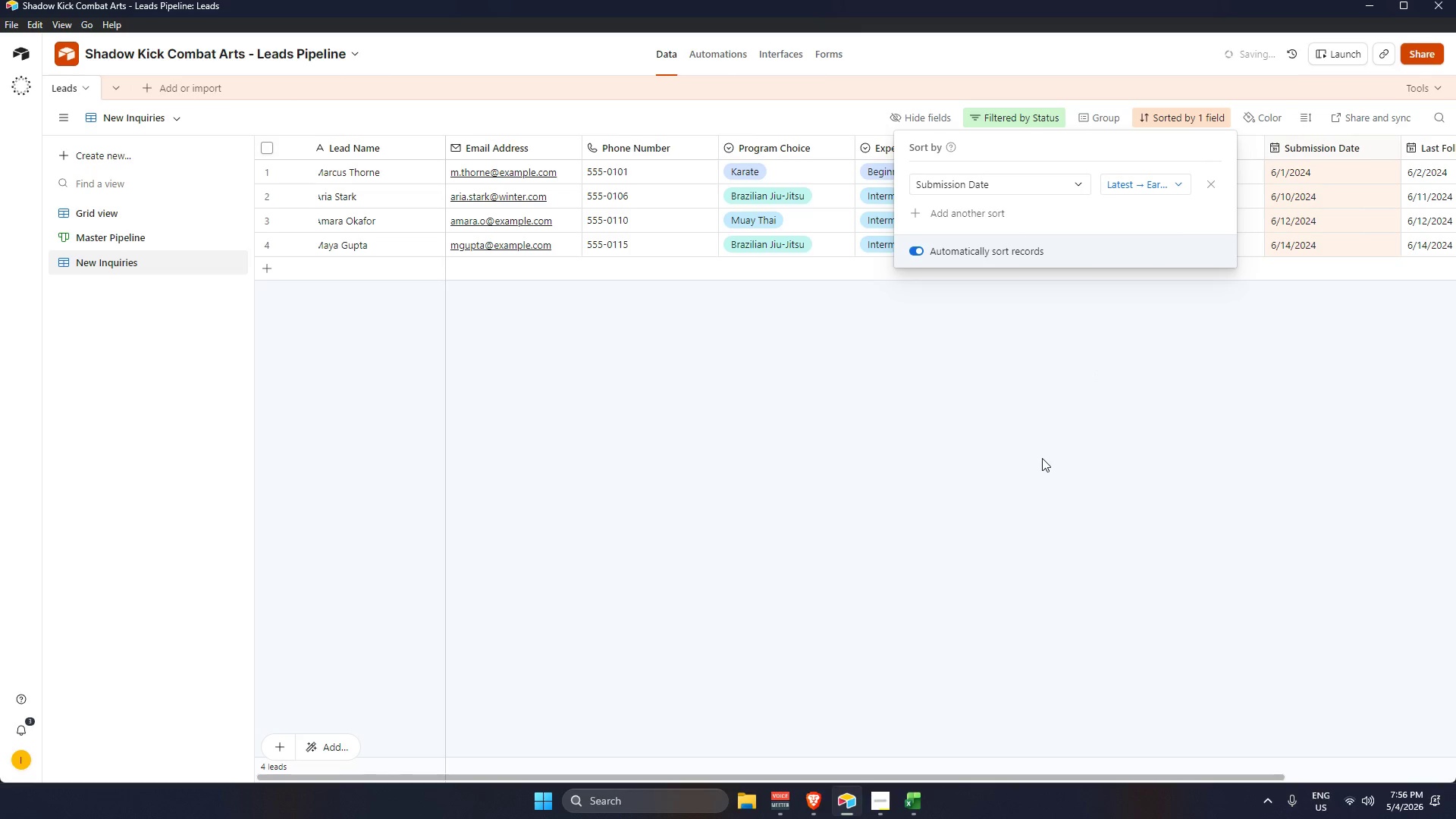 
left_click([1052, 450])
 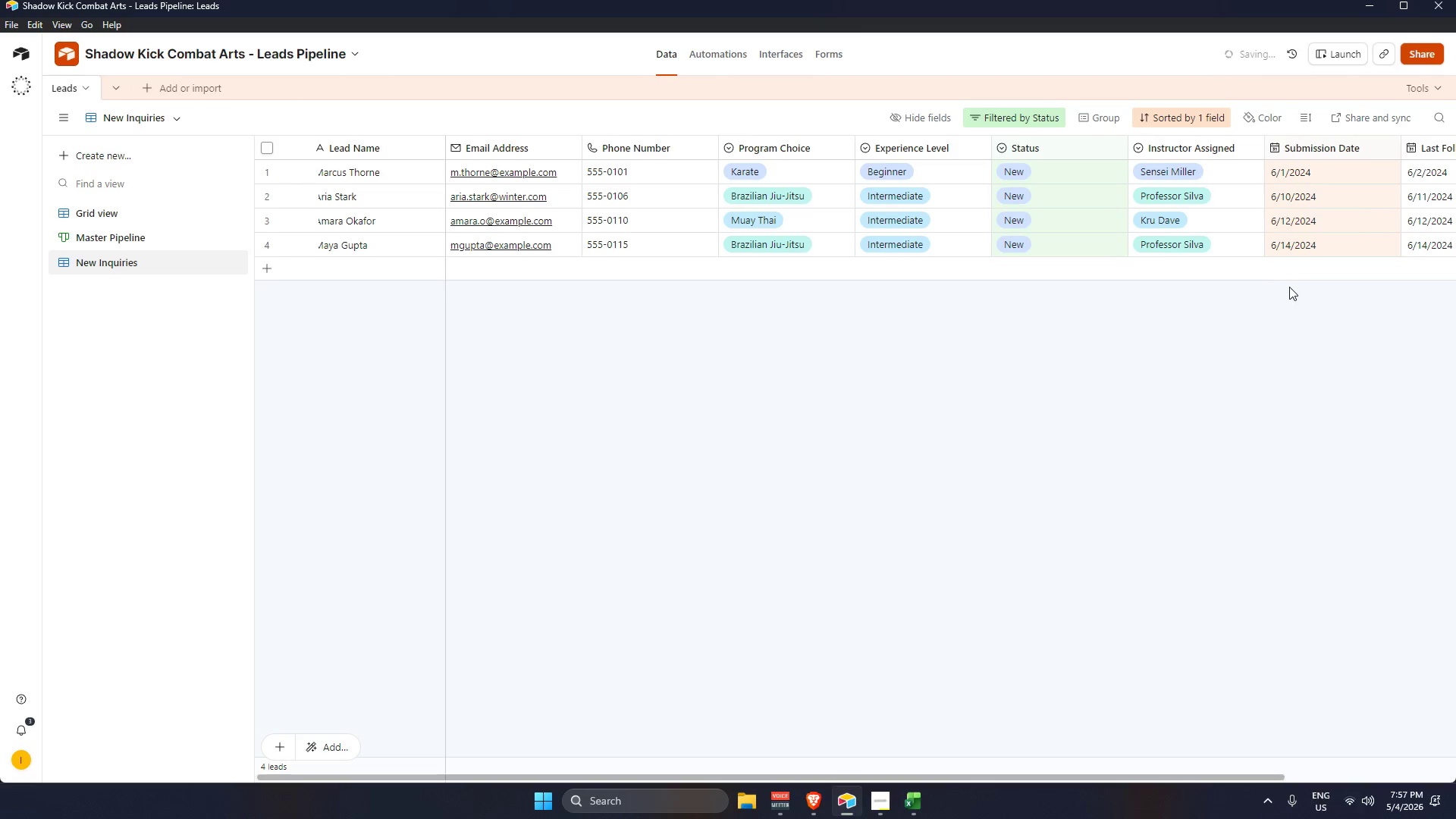 
wait(12.41)
 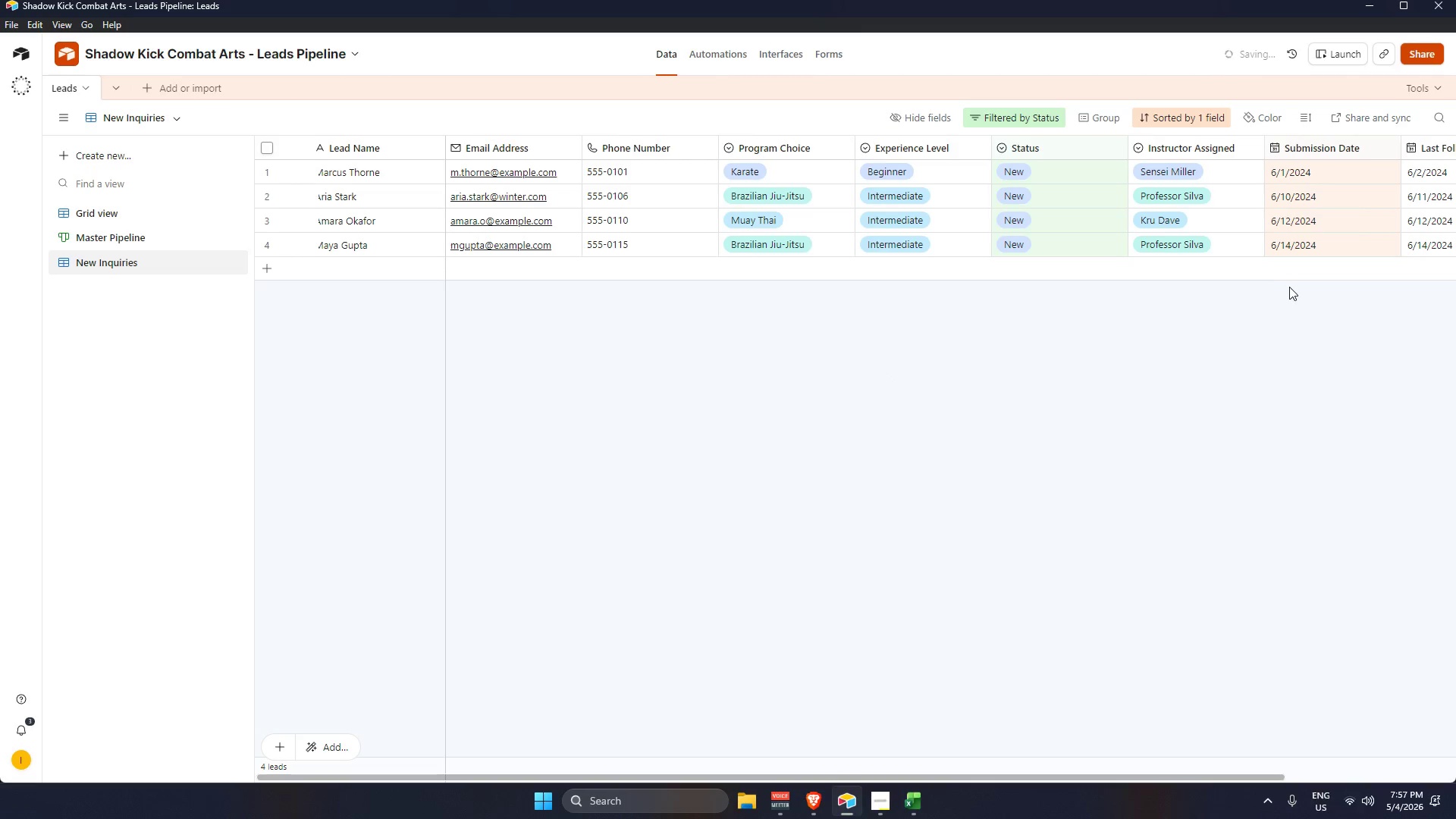 
left_click([1165, 115])
 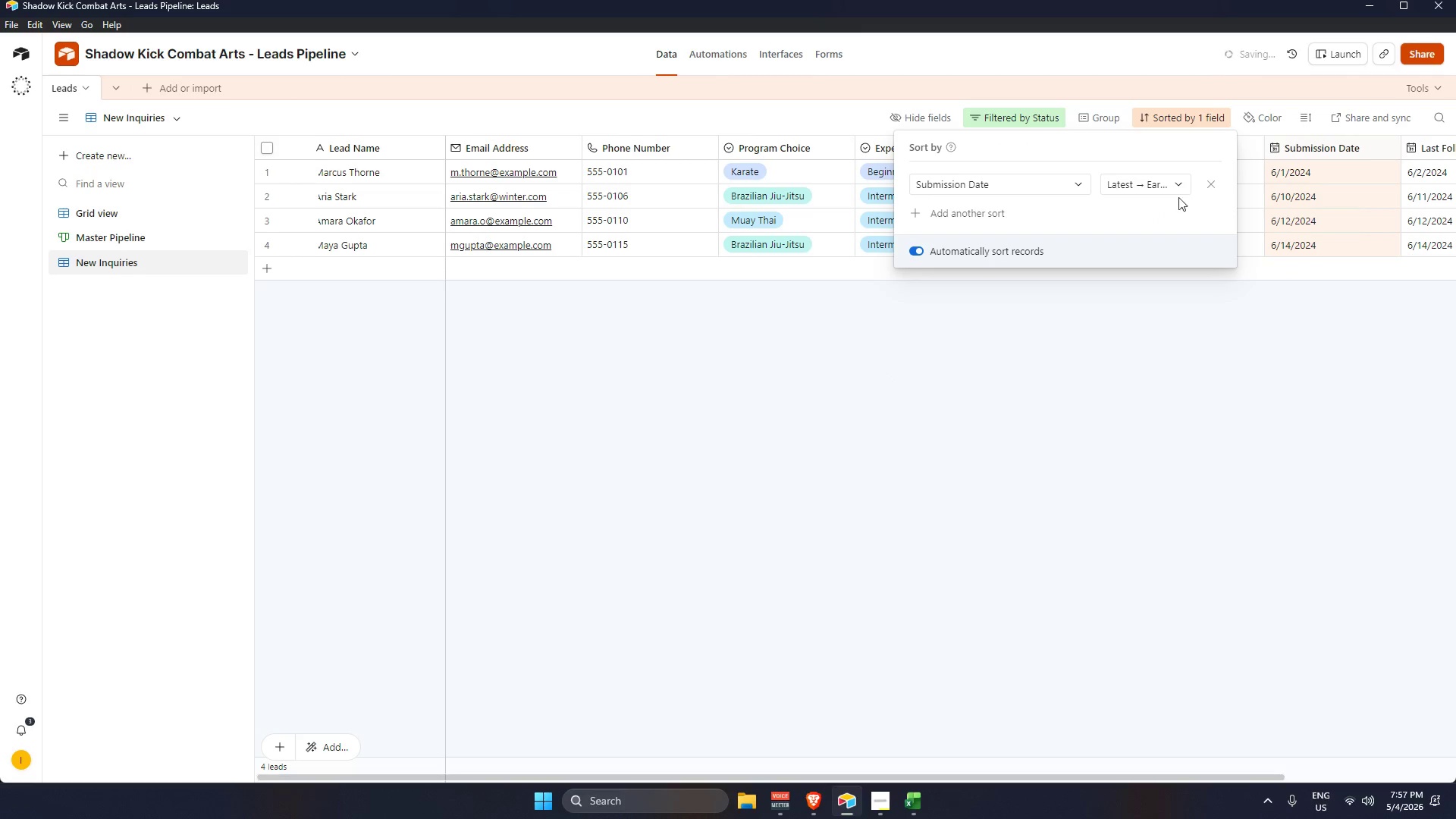 
left_click([1165, 175])
 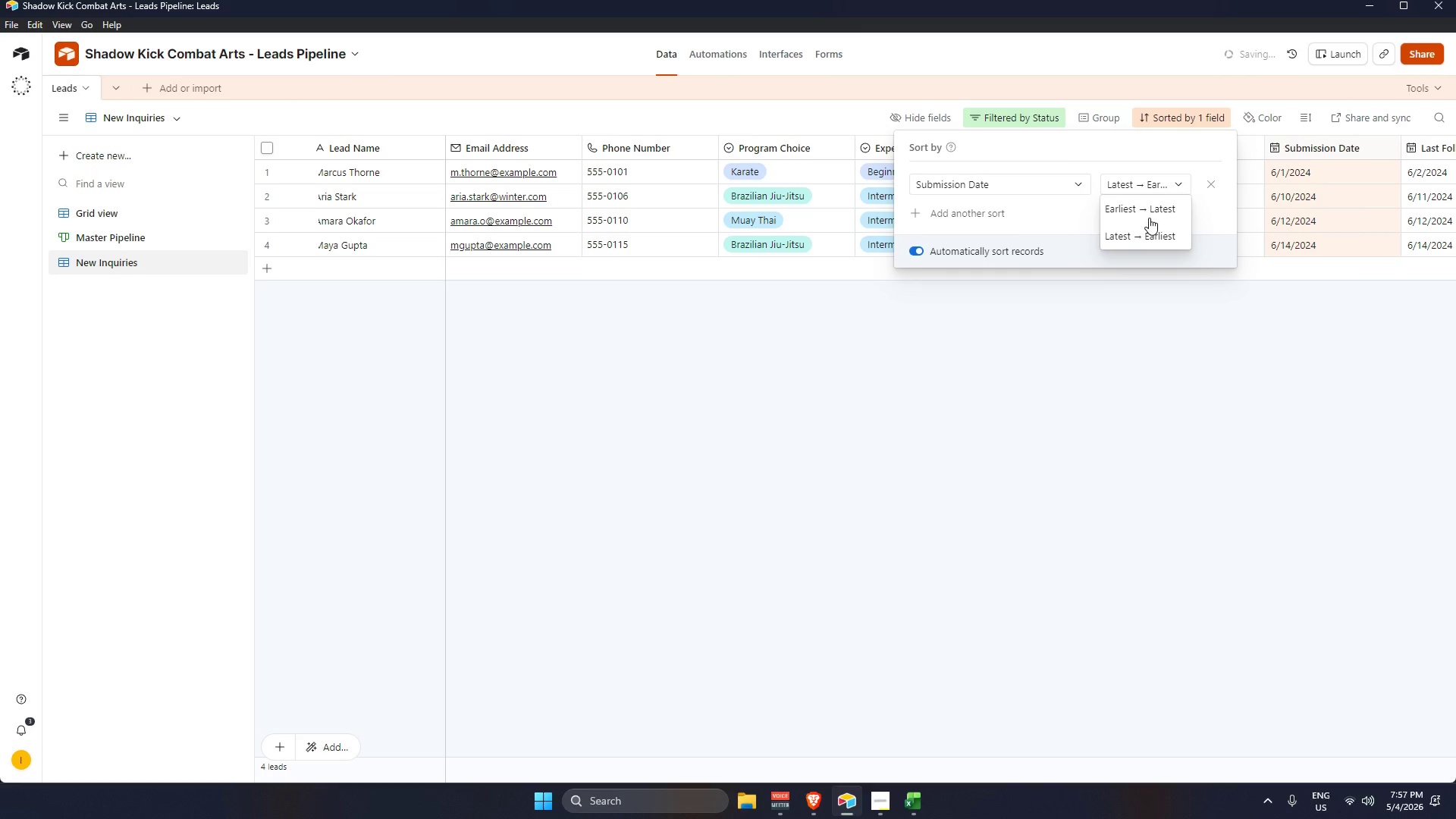 
left_click([1146, 210])
 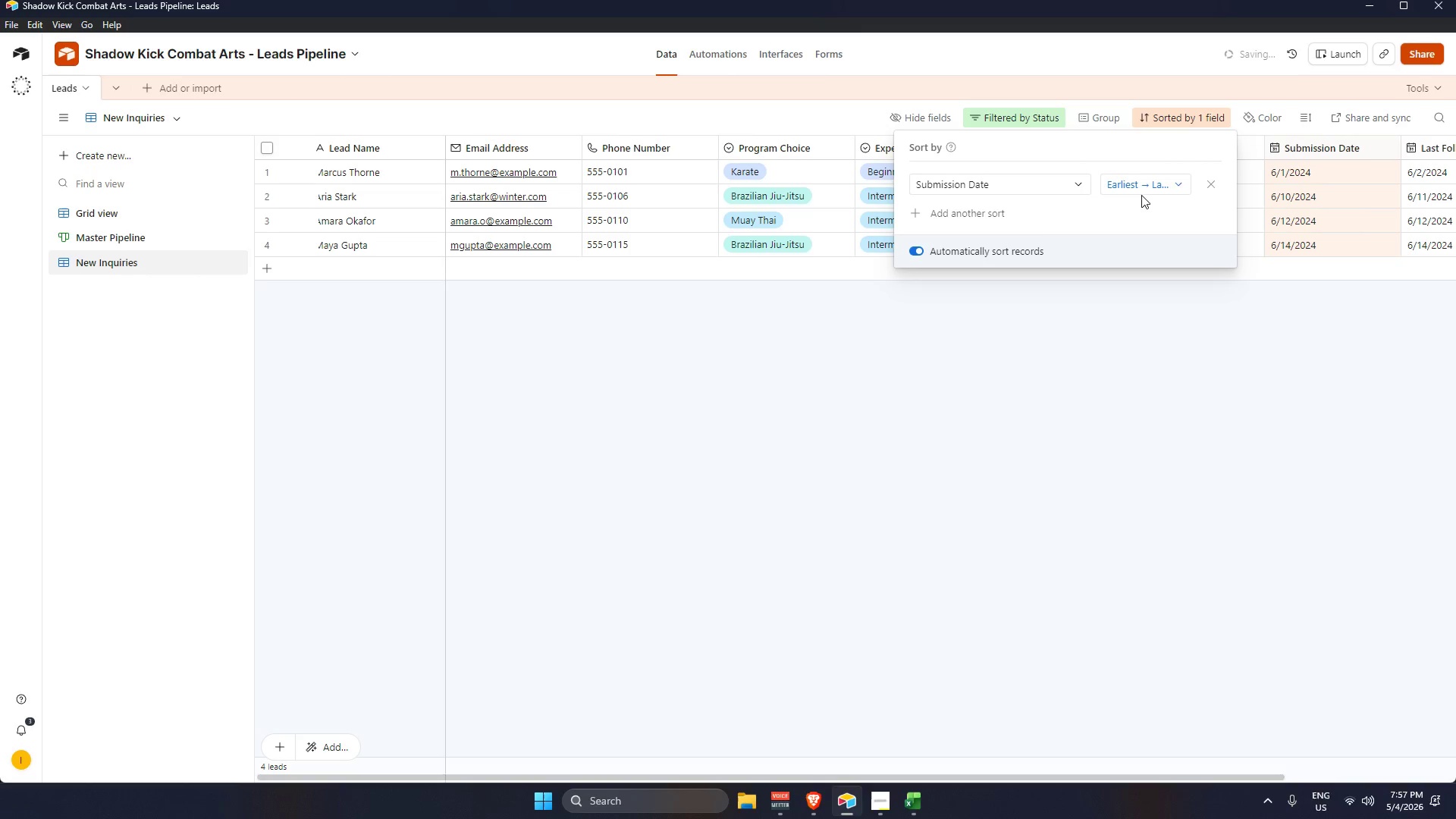 
left_click([1065, 423])
 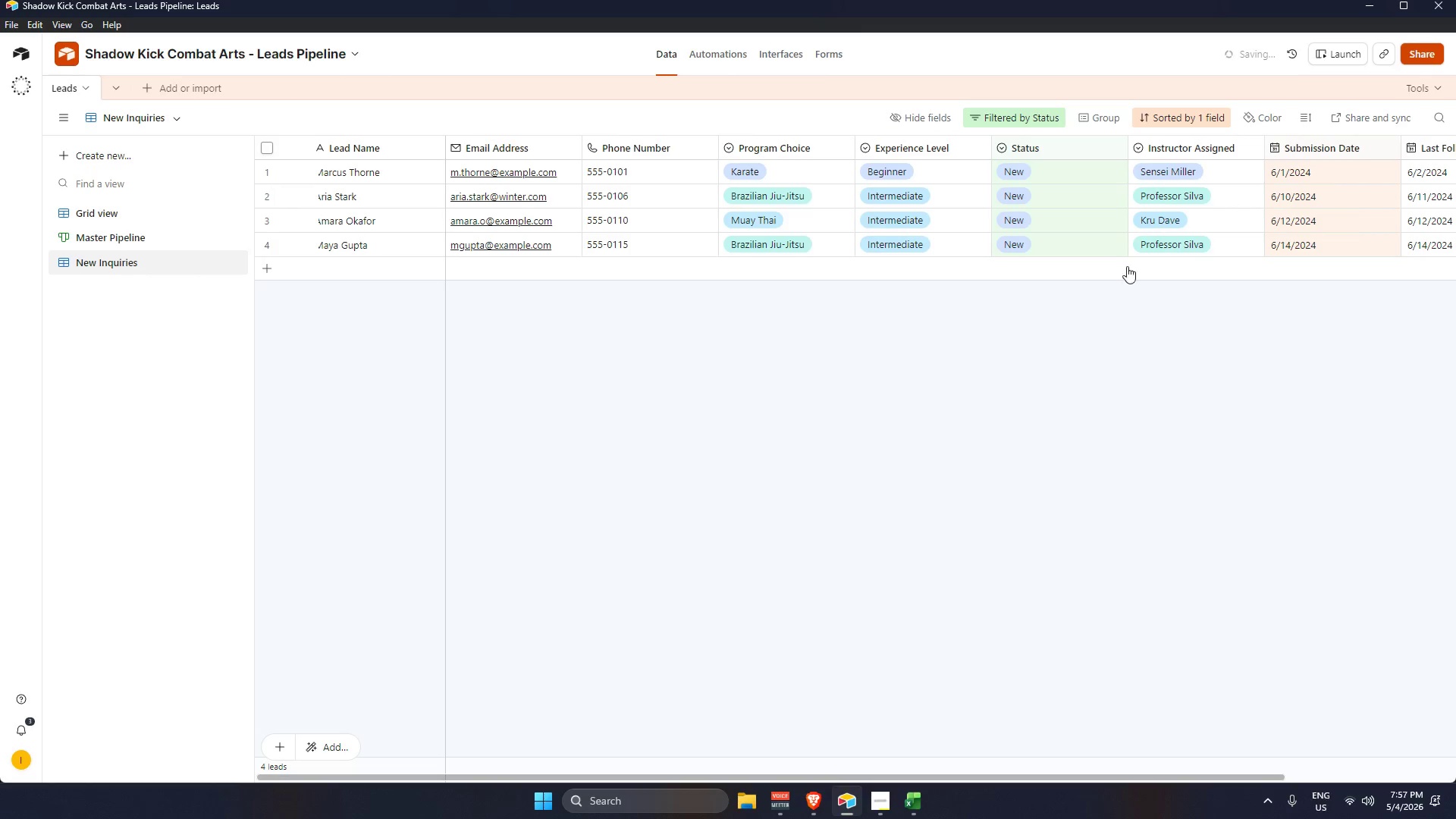 
left_click_drag(start_coordinate=[1182, 115], to_coordinate=[1184, 119])
 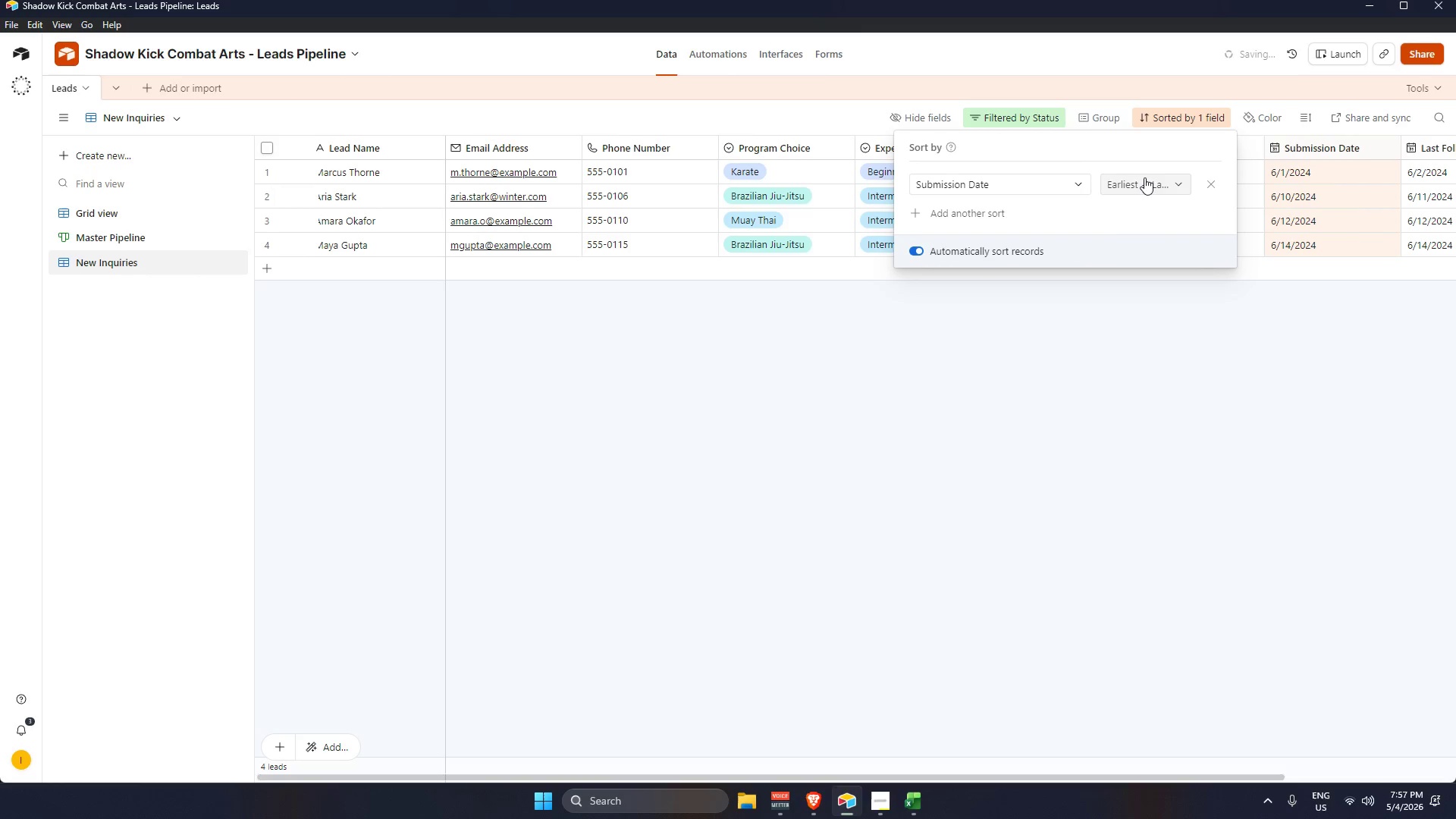 
left_click([1147, 180])
 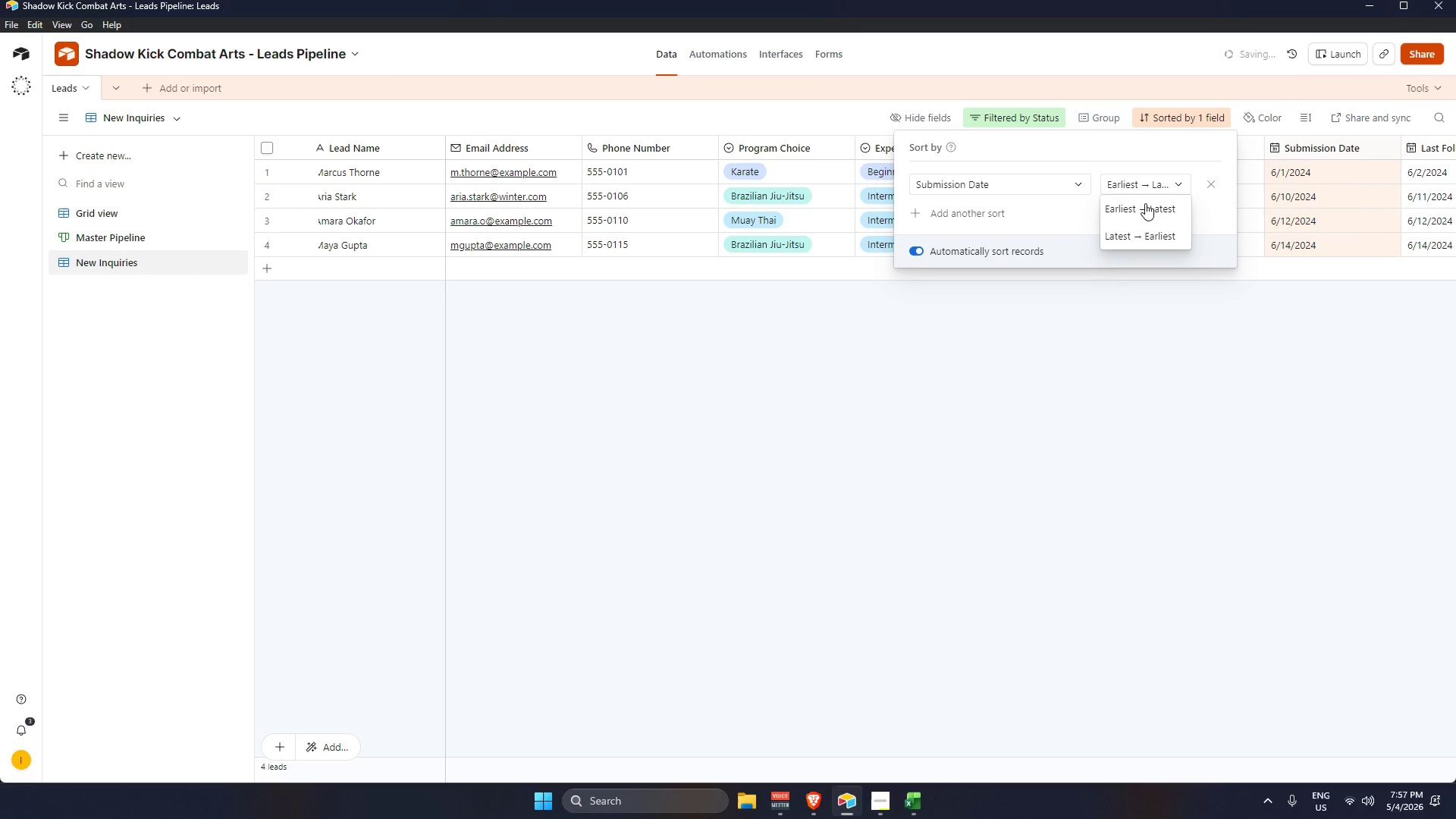 
left_click([1141, 209])
 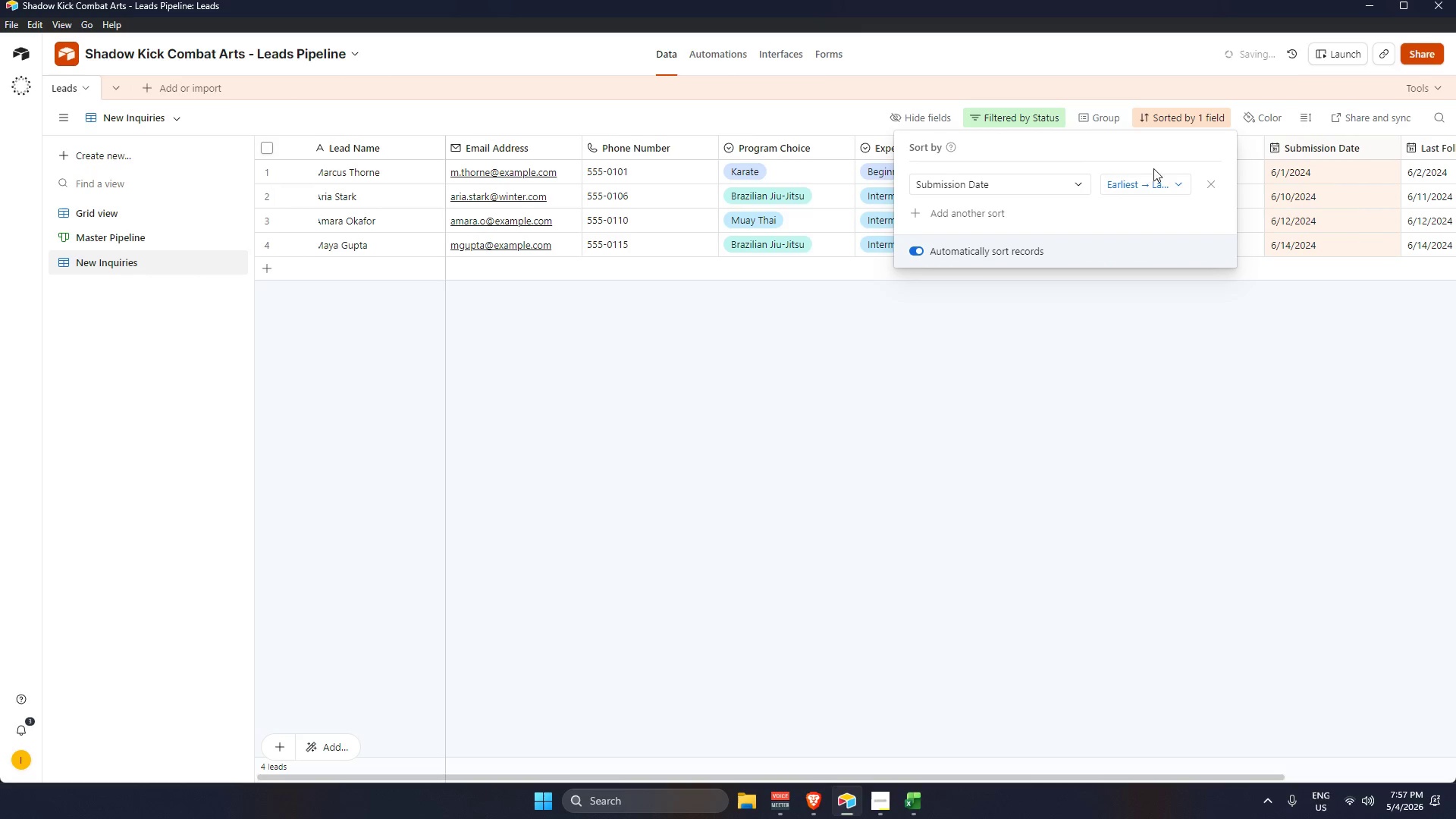 
left_click([1144, 193])
 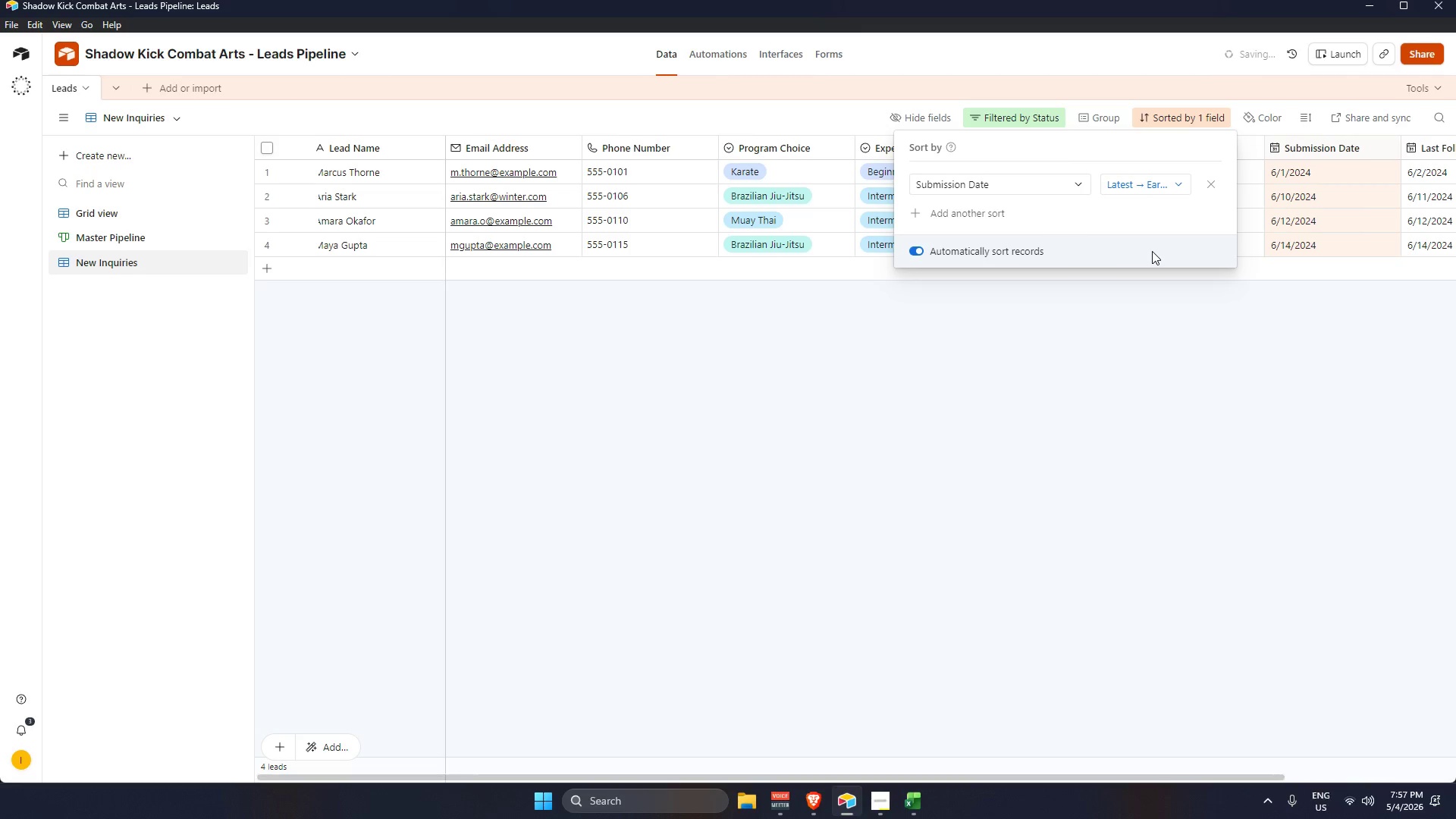 
wait(16.89)
 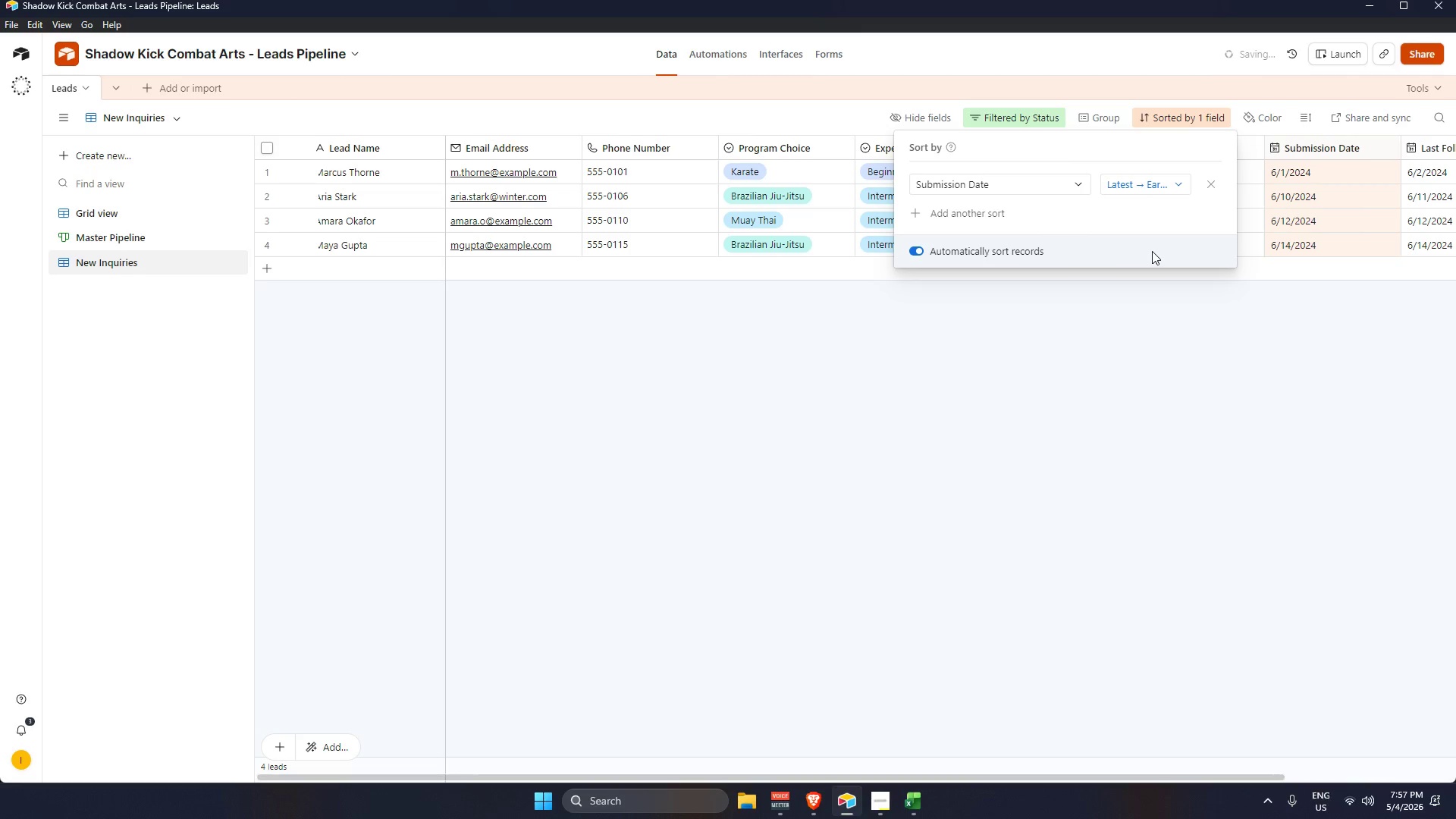 
left_click([1213, 184])
 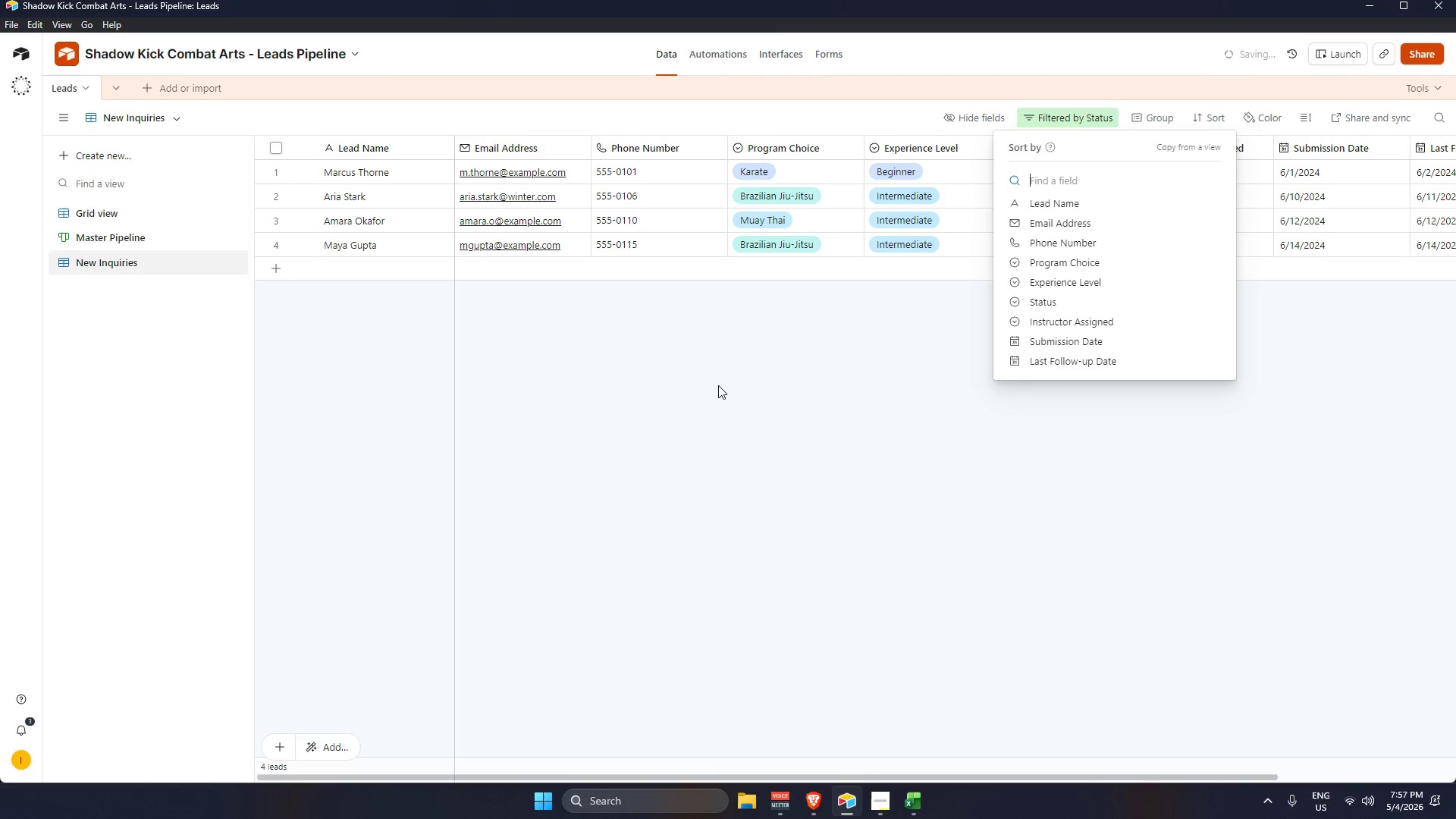 
scroll: coordinate [717, 208], scroll_direction: up, amount: 3.0
 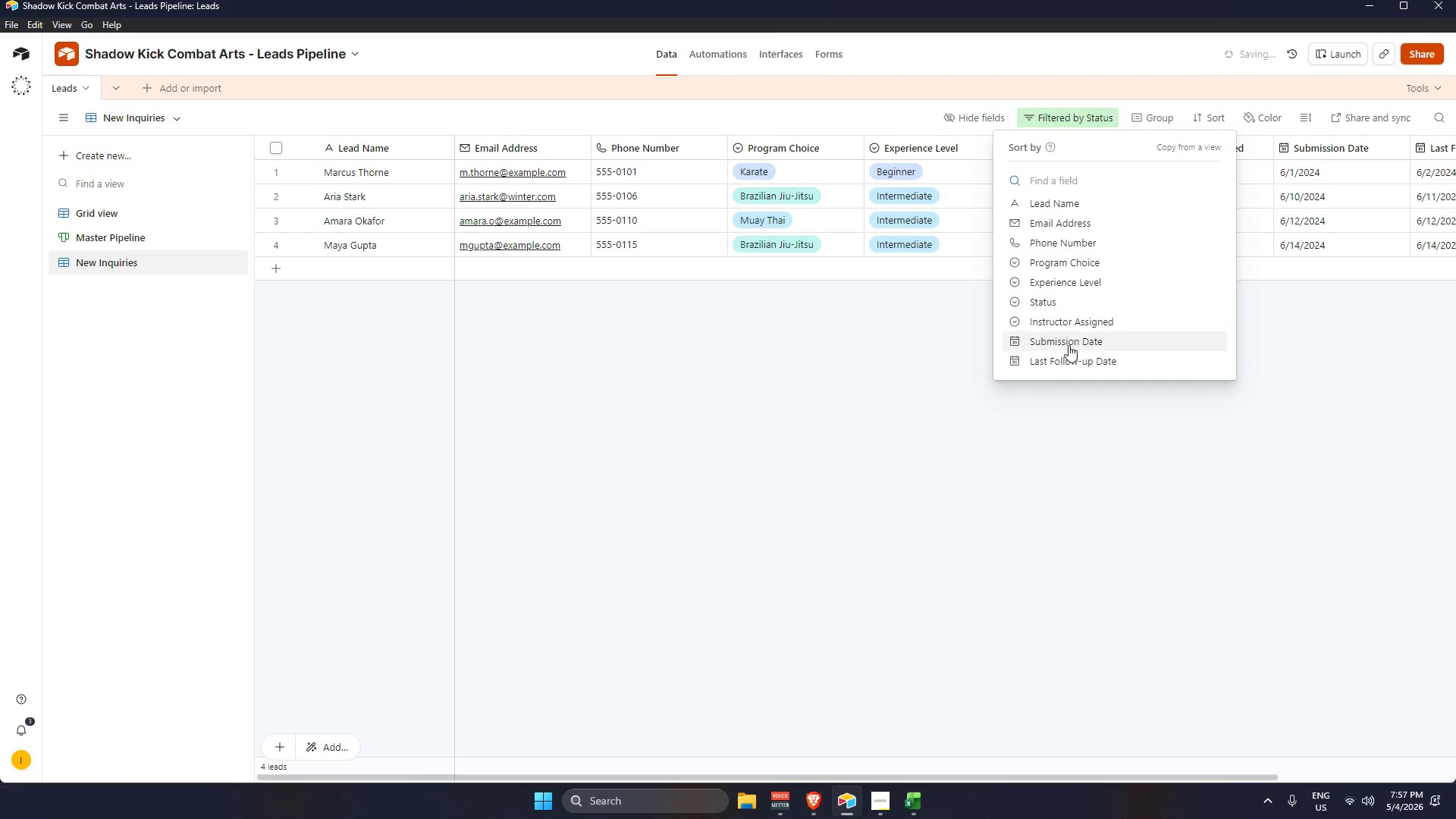 
left_click([1070, 339])
 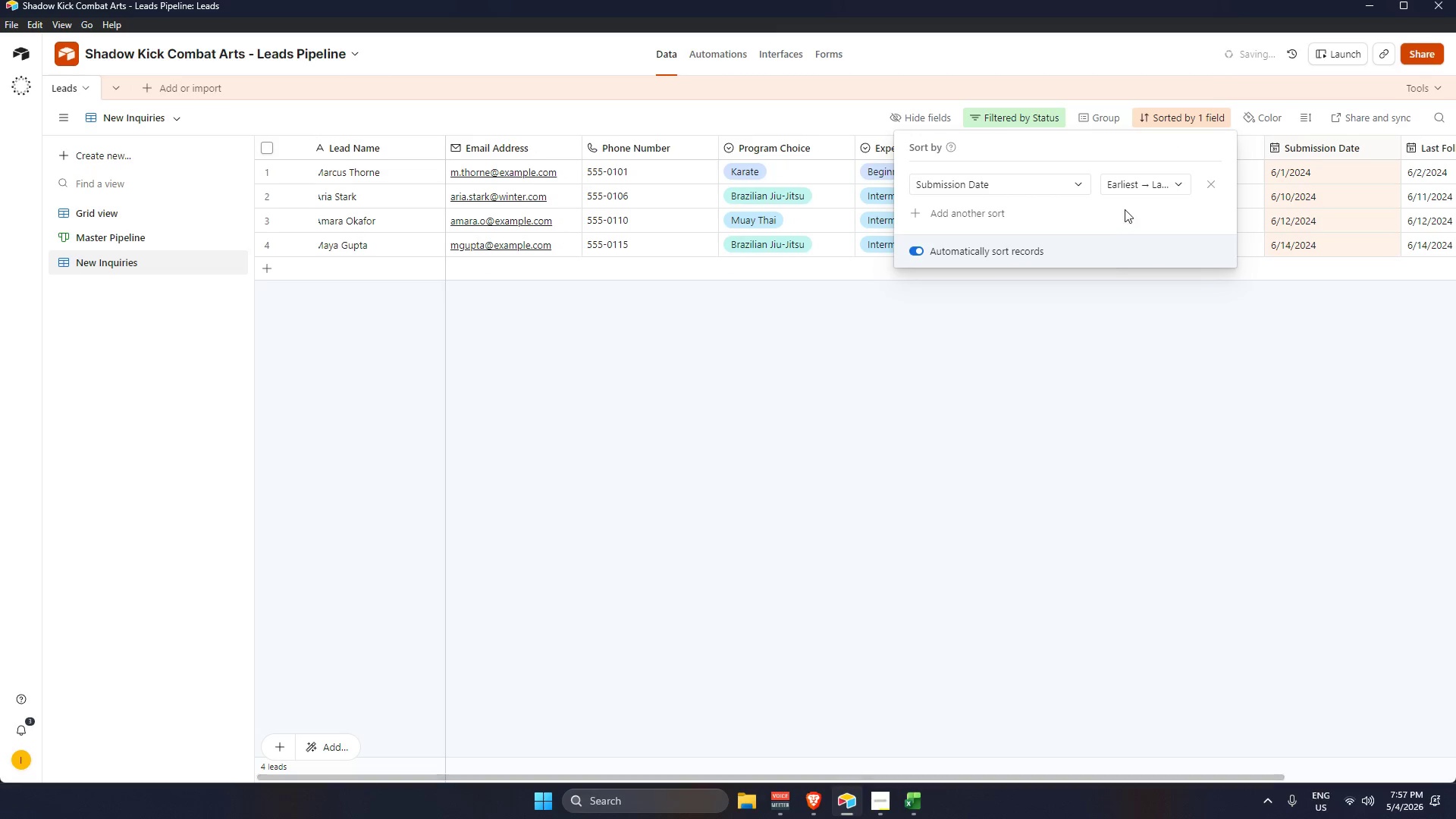 
left_click([1150, 182])
 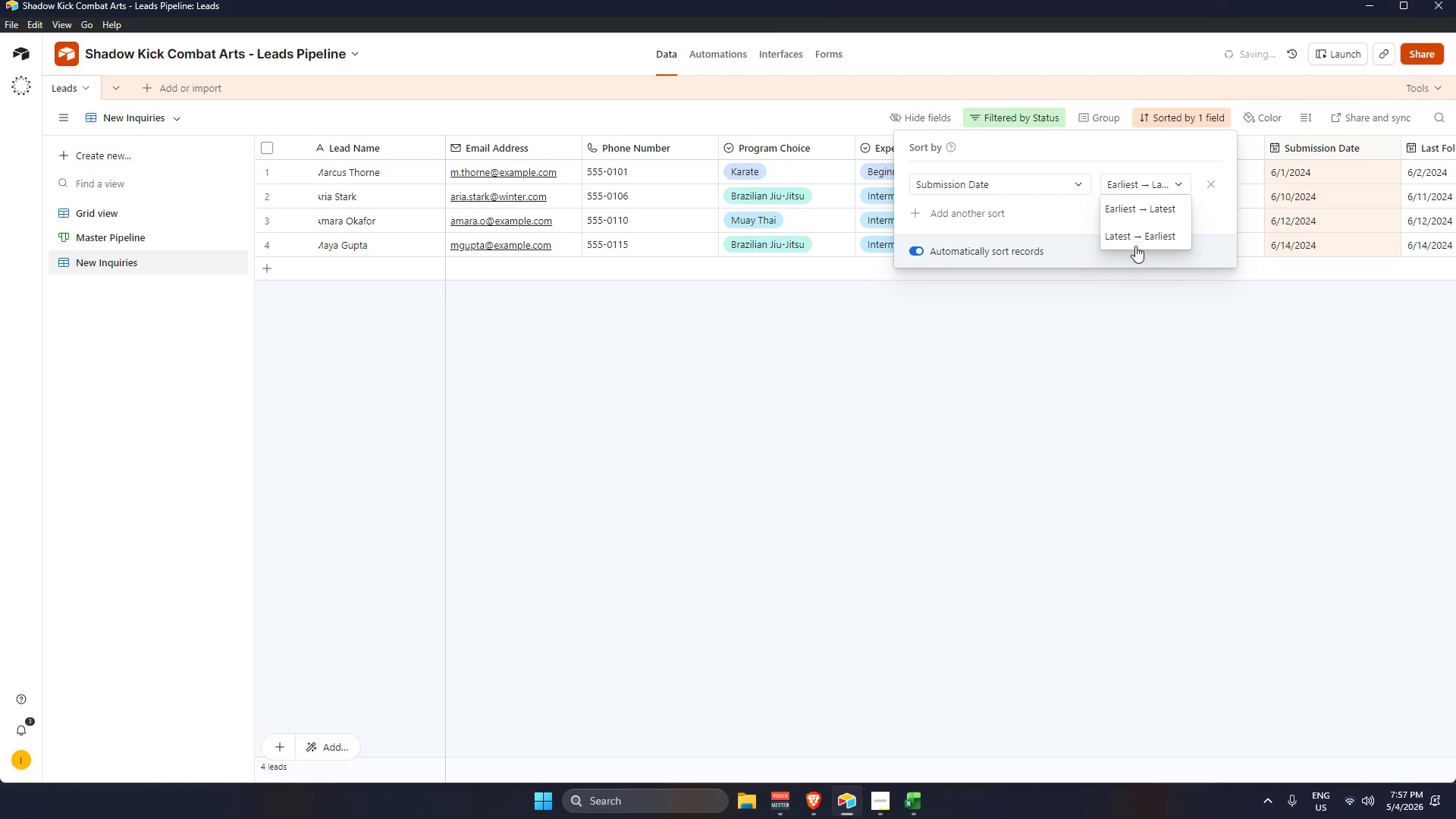 
left_click([1128, 237])
 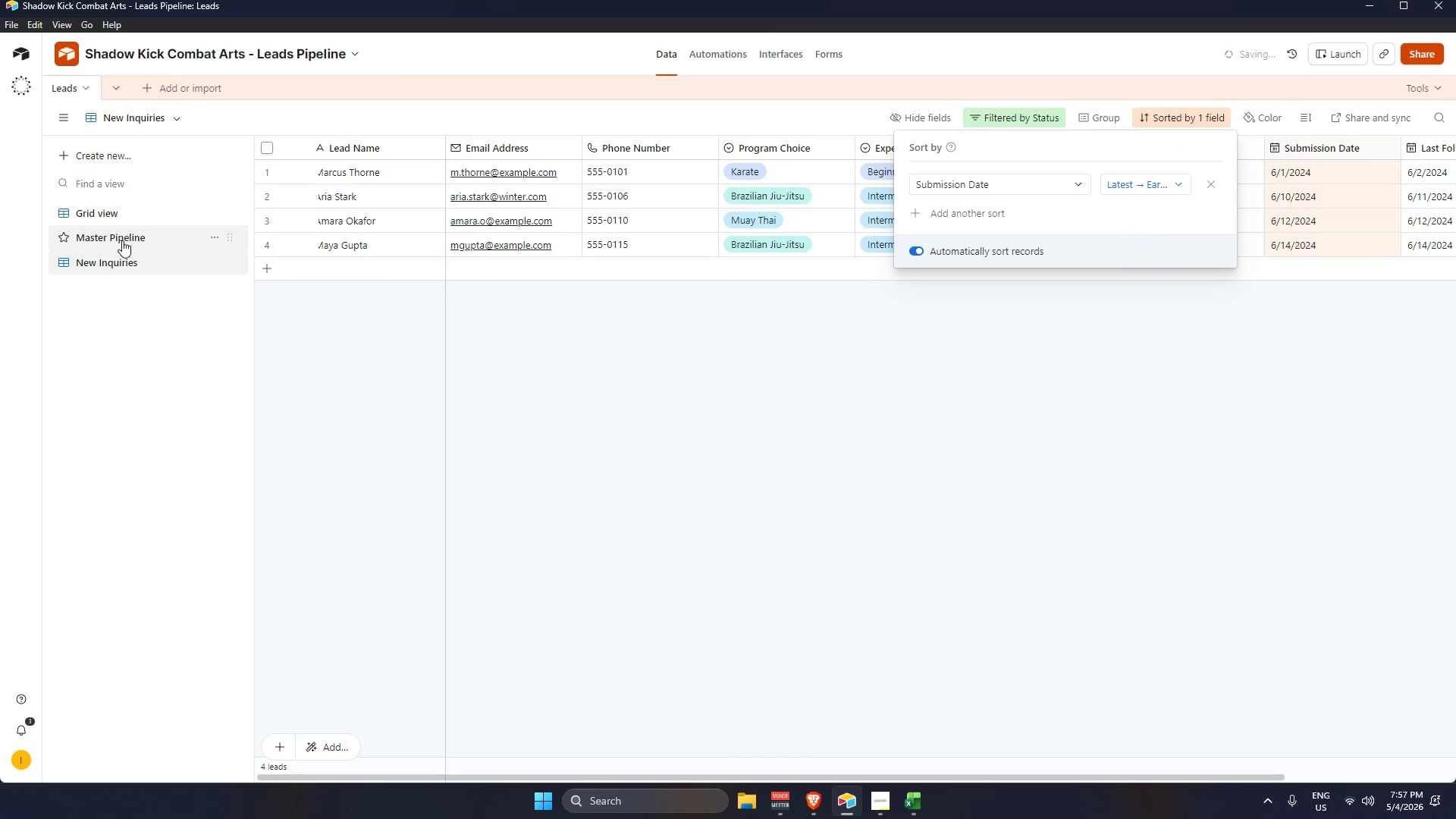 
left_click([1431, 0])
 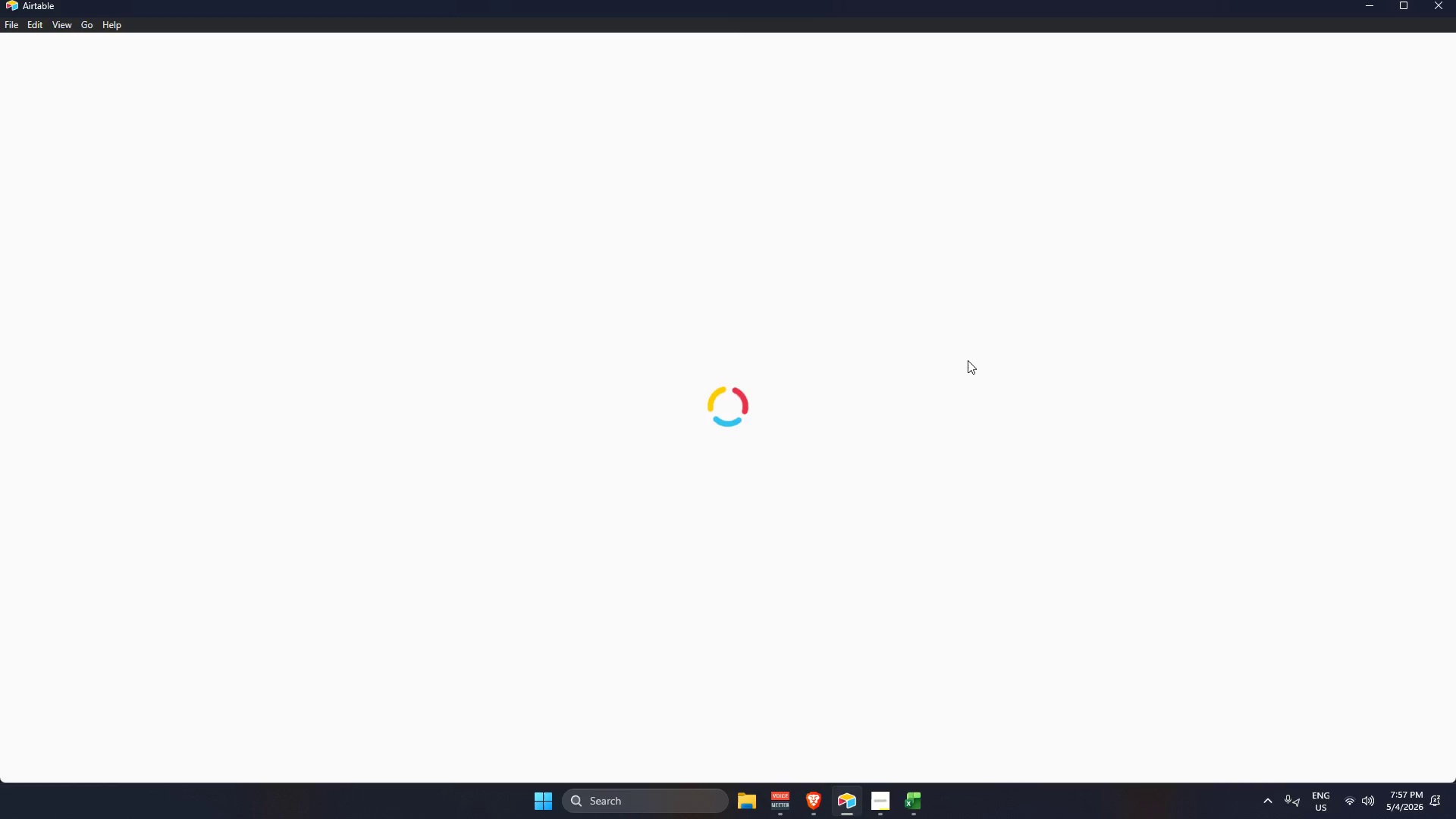 
wait(9.3)
 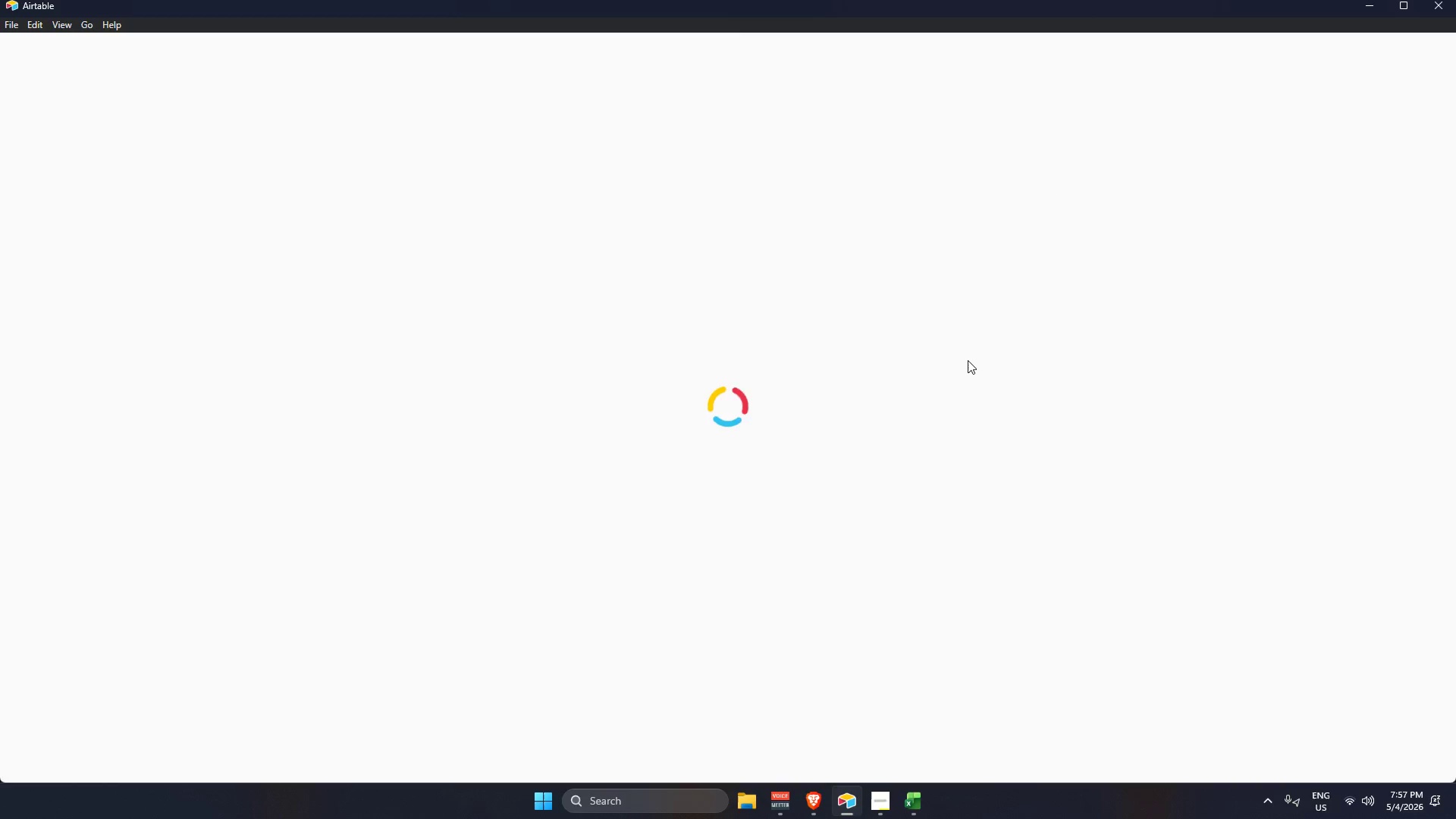 
left_click([1095, 431])
 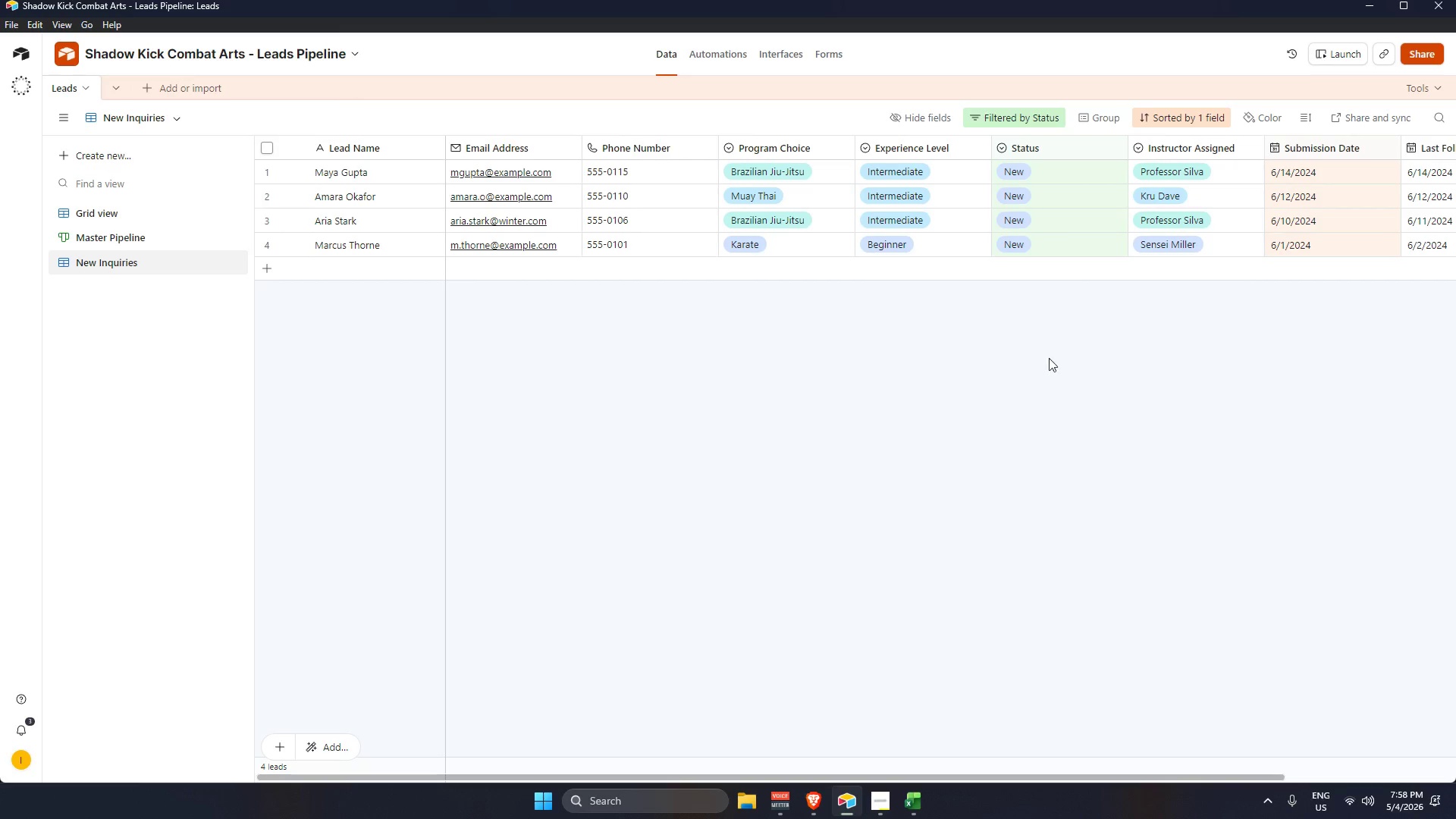 
left_click([973, 381])
 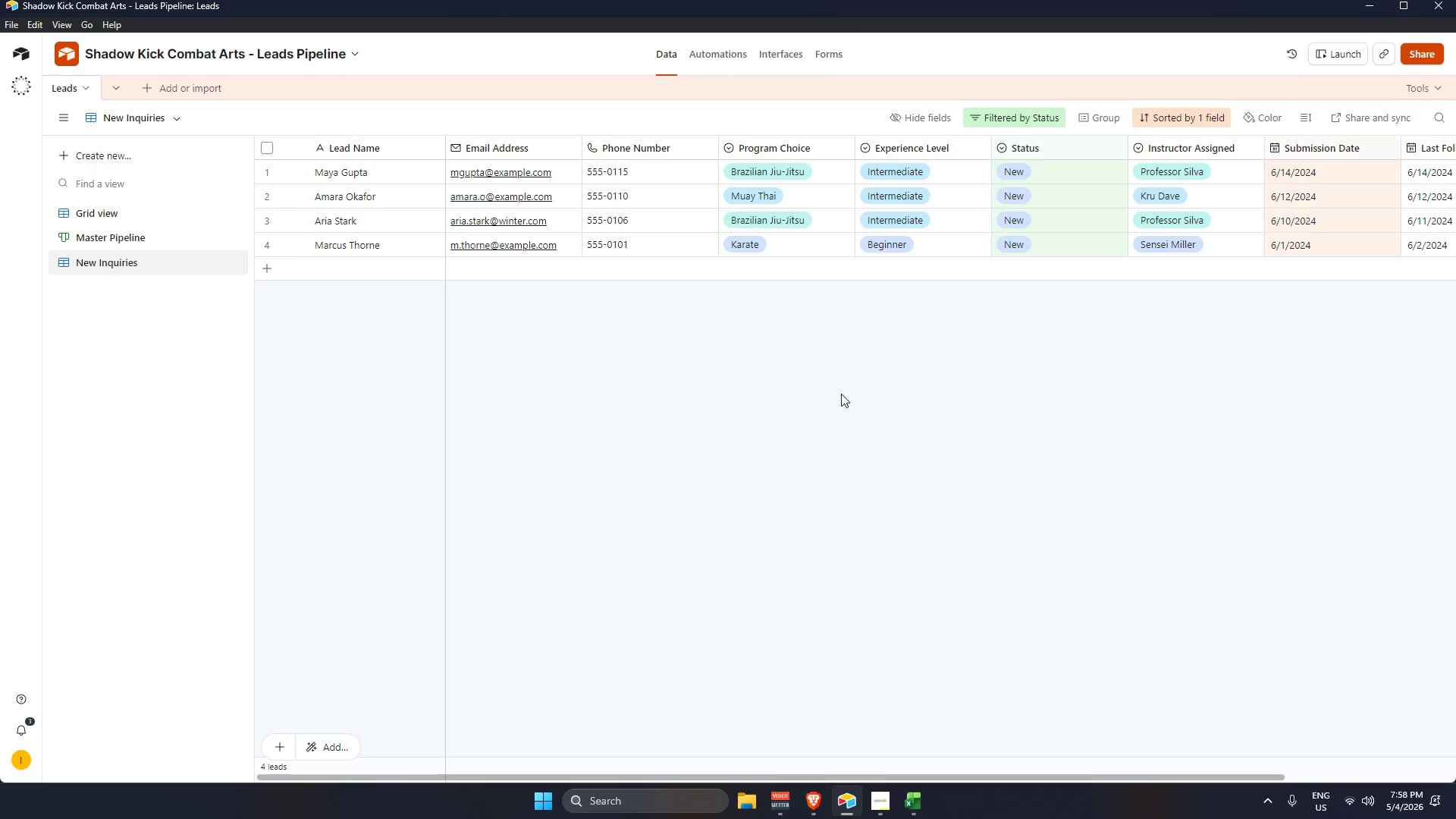 
wait(14.5)
 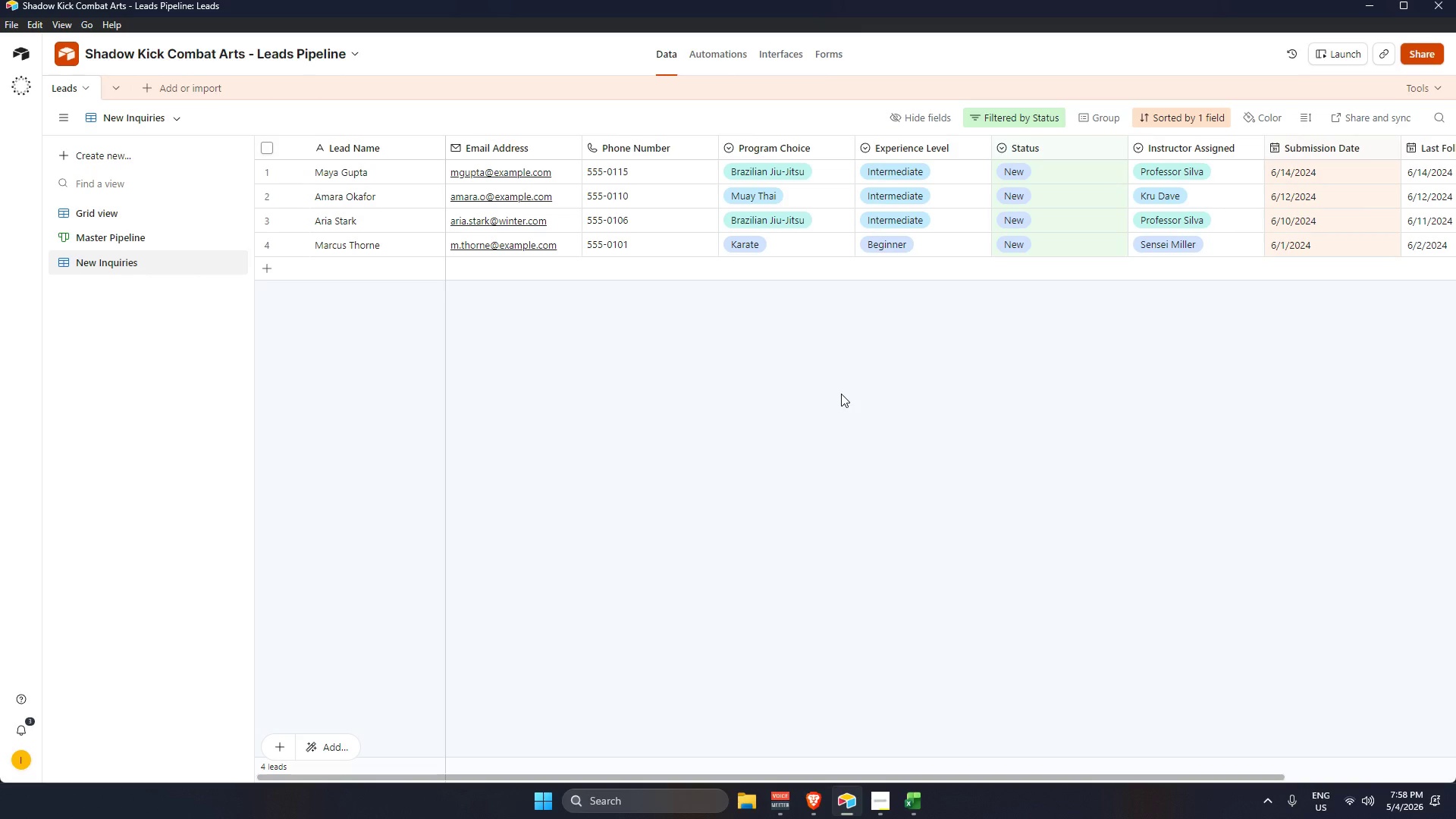 
mouse_move([917, 137])
 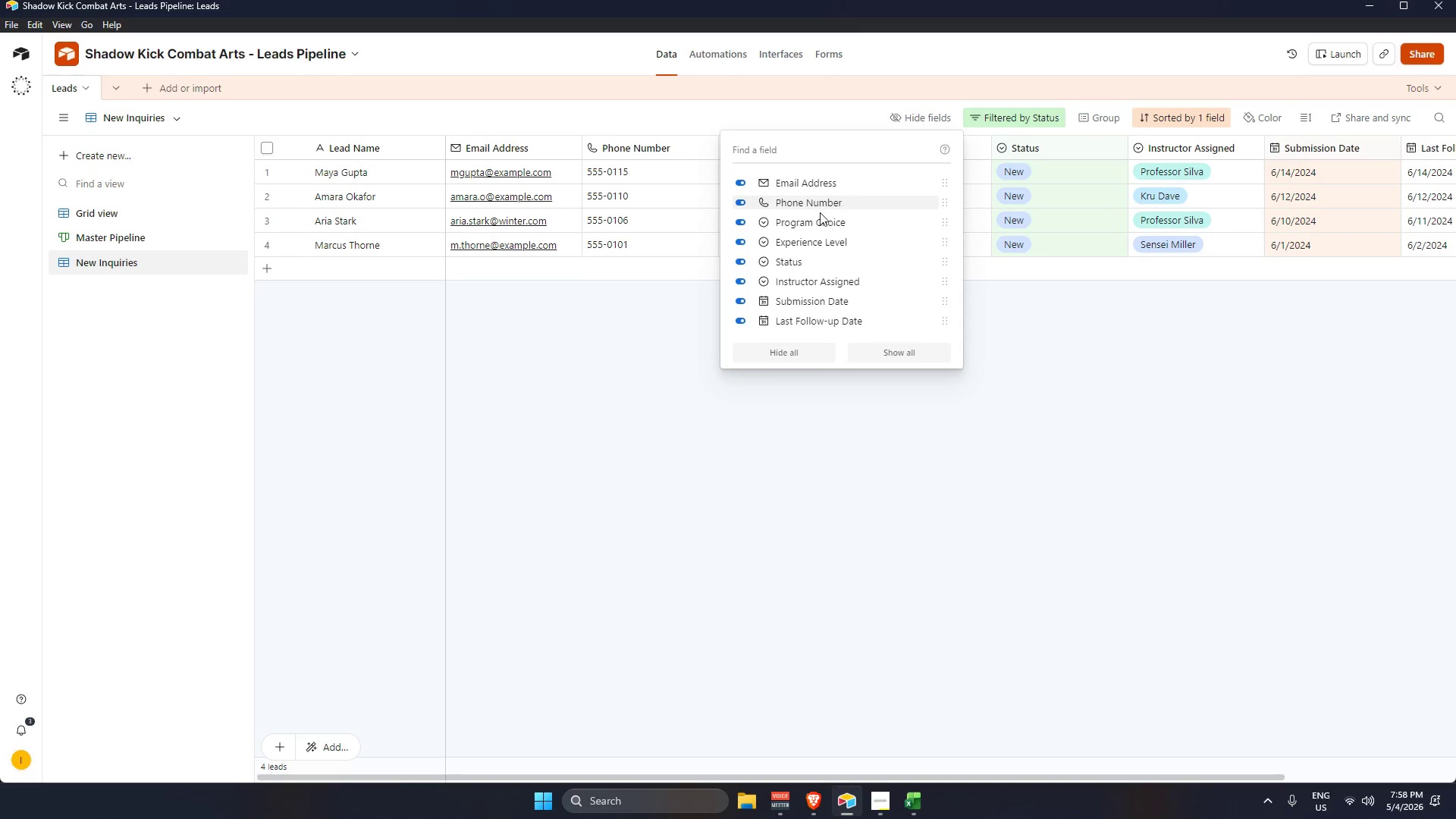 
left_click([800, 321])
 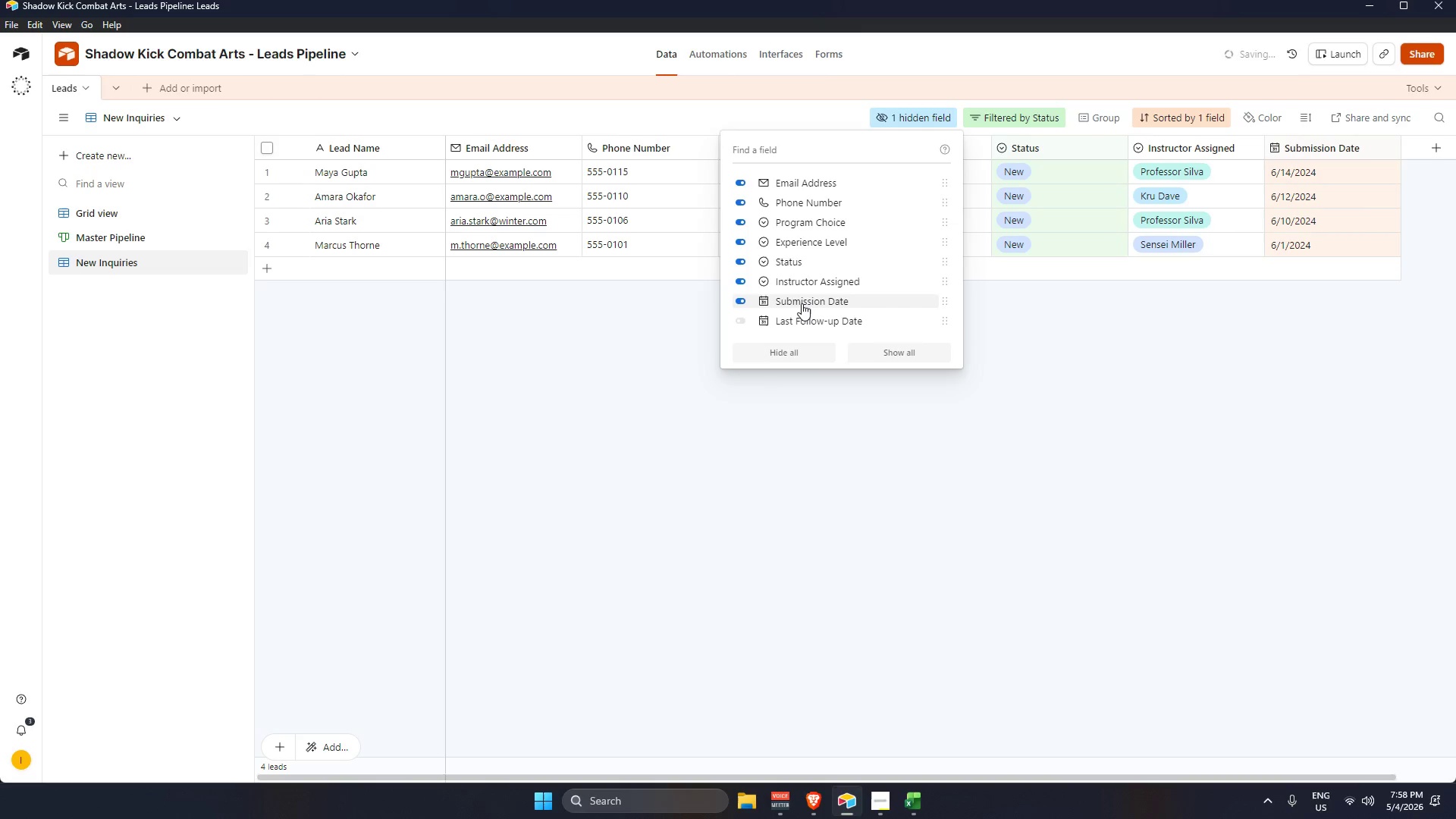 
scroll: coordinate [808, 279], scroll_direction: up, amount: 3.0
 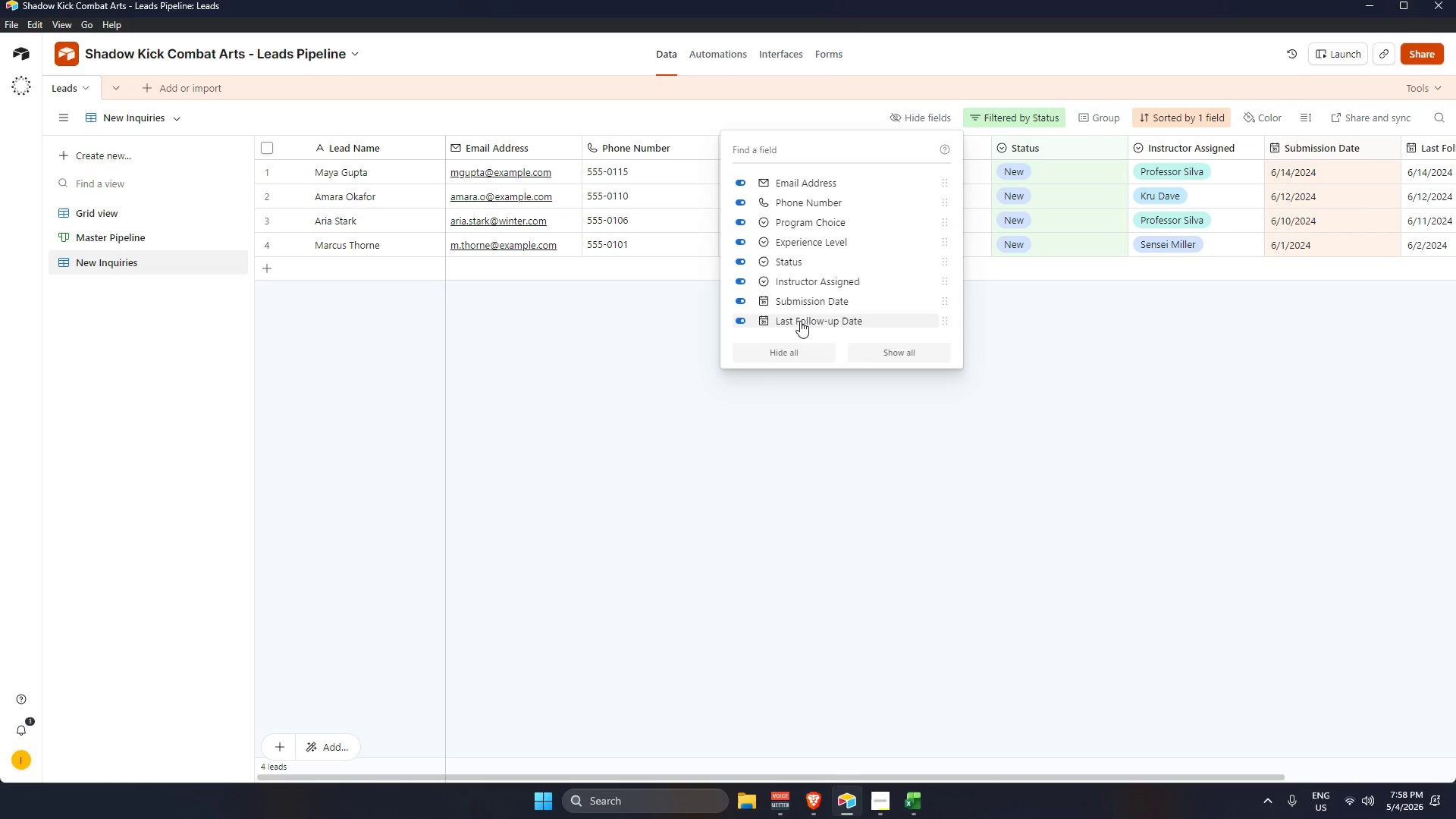 
double_click([802, 303])
 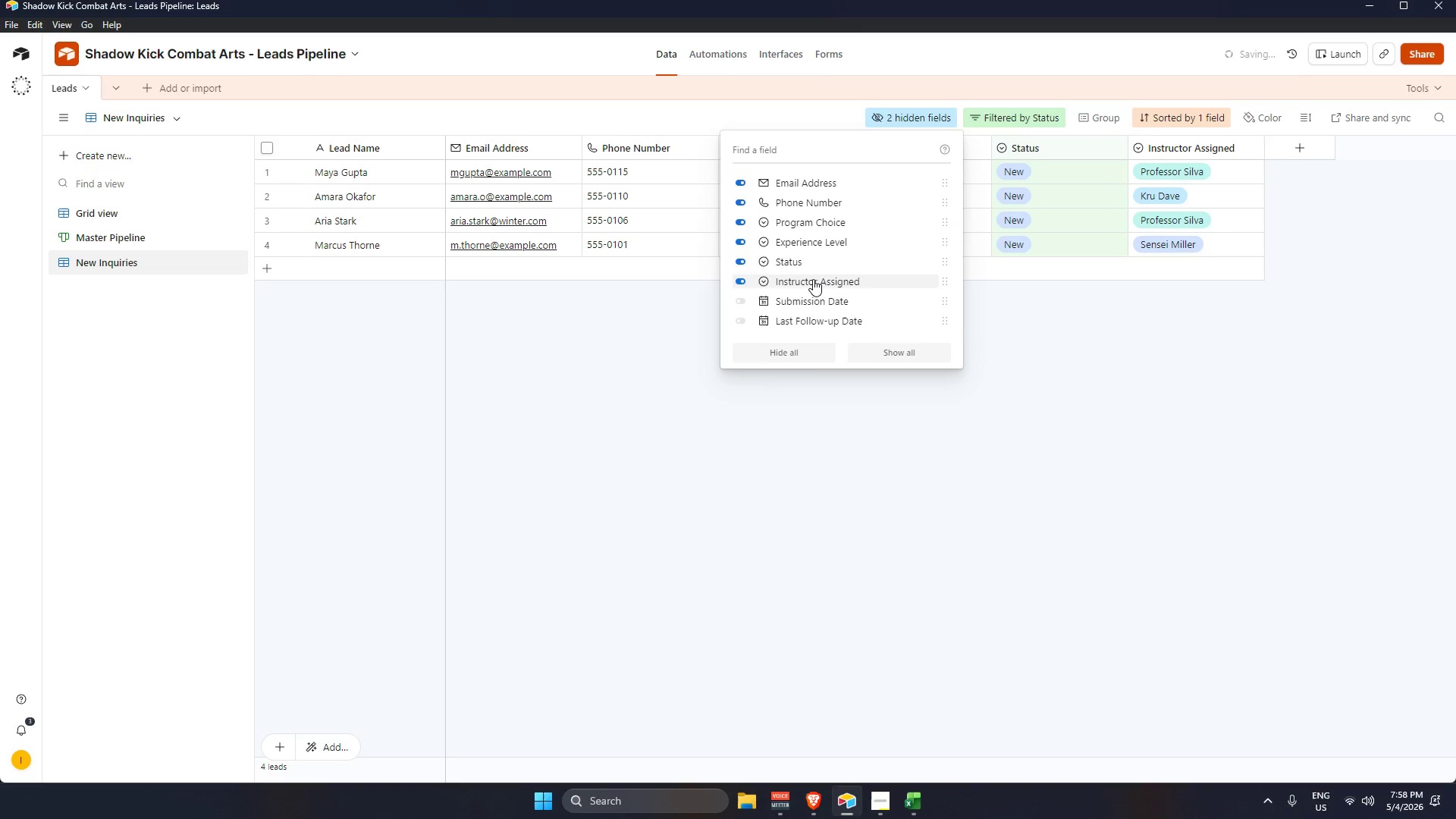 
triple_click([813, 279])
 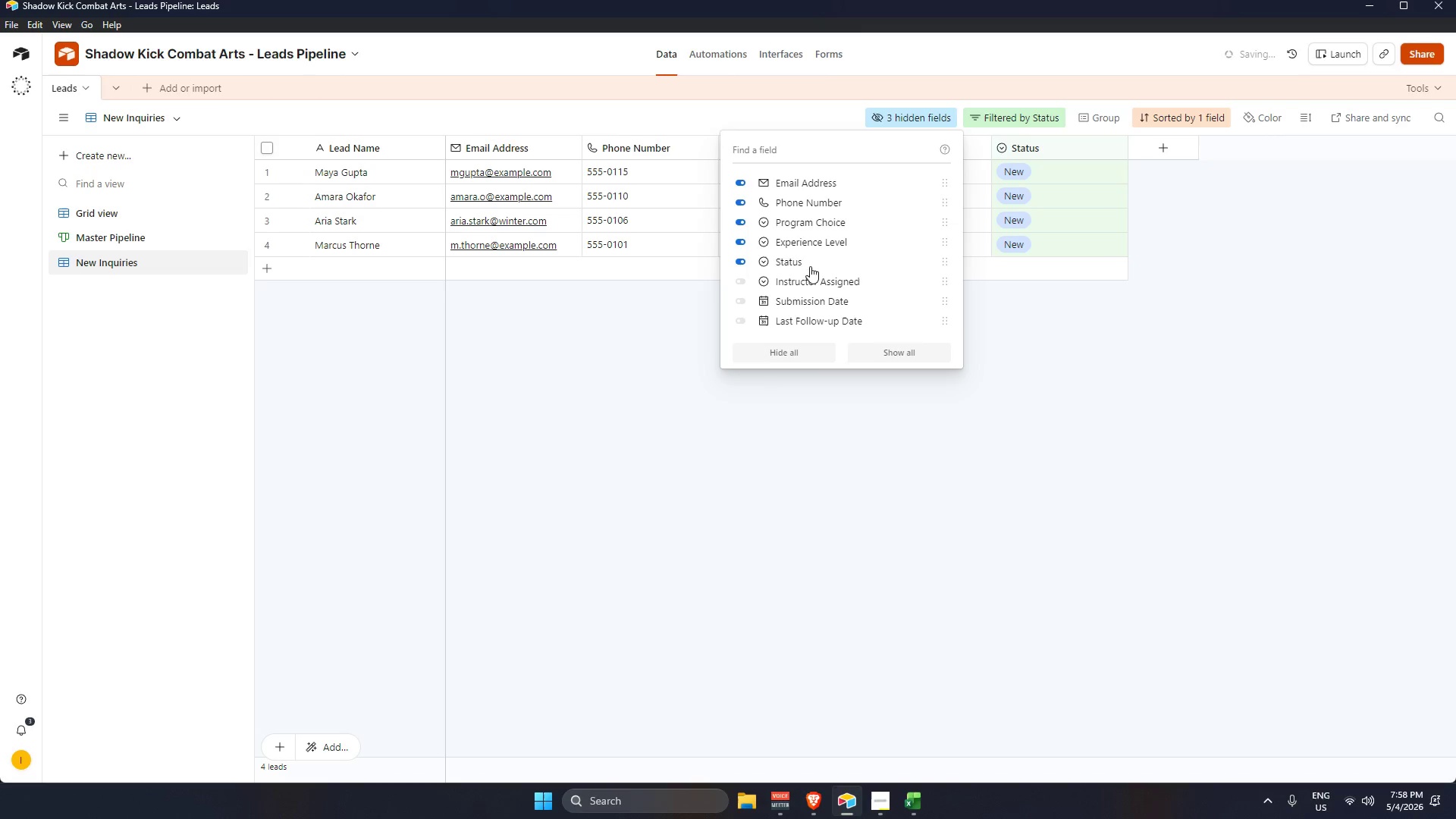 
triple_click([808, 265])
 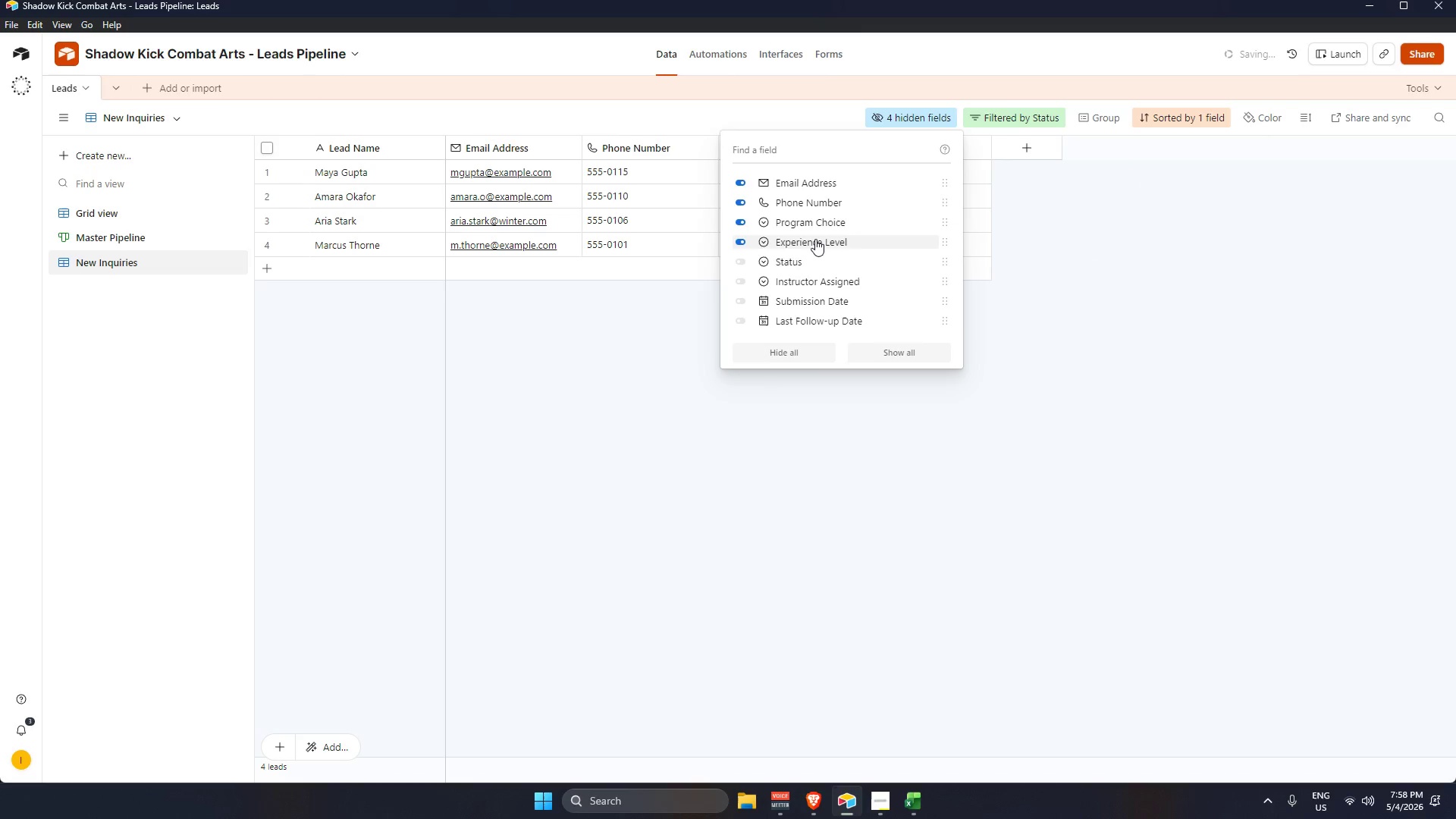 
triple_click([815, 237])